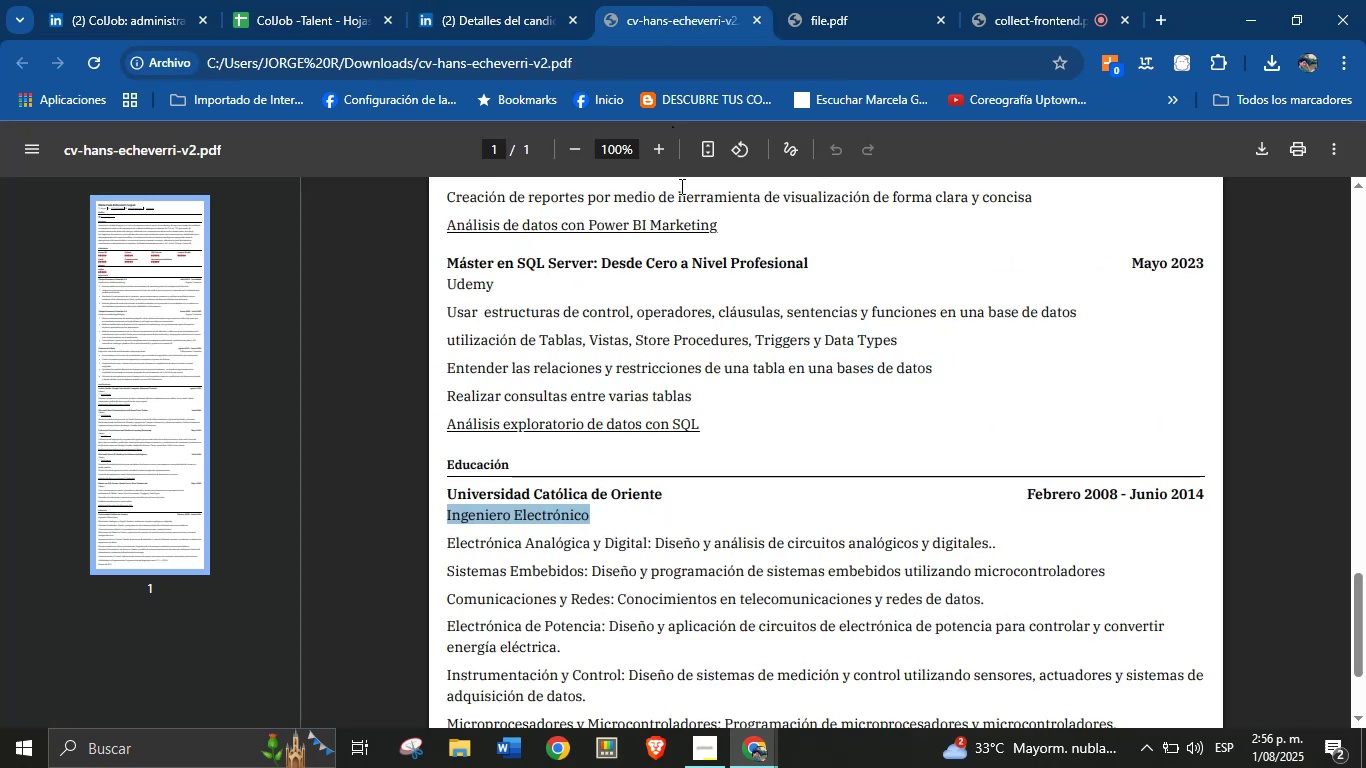 
scroll: coordinate [555, 394], scroll_direction: up, amount: 22.0
 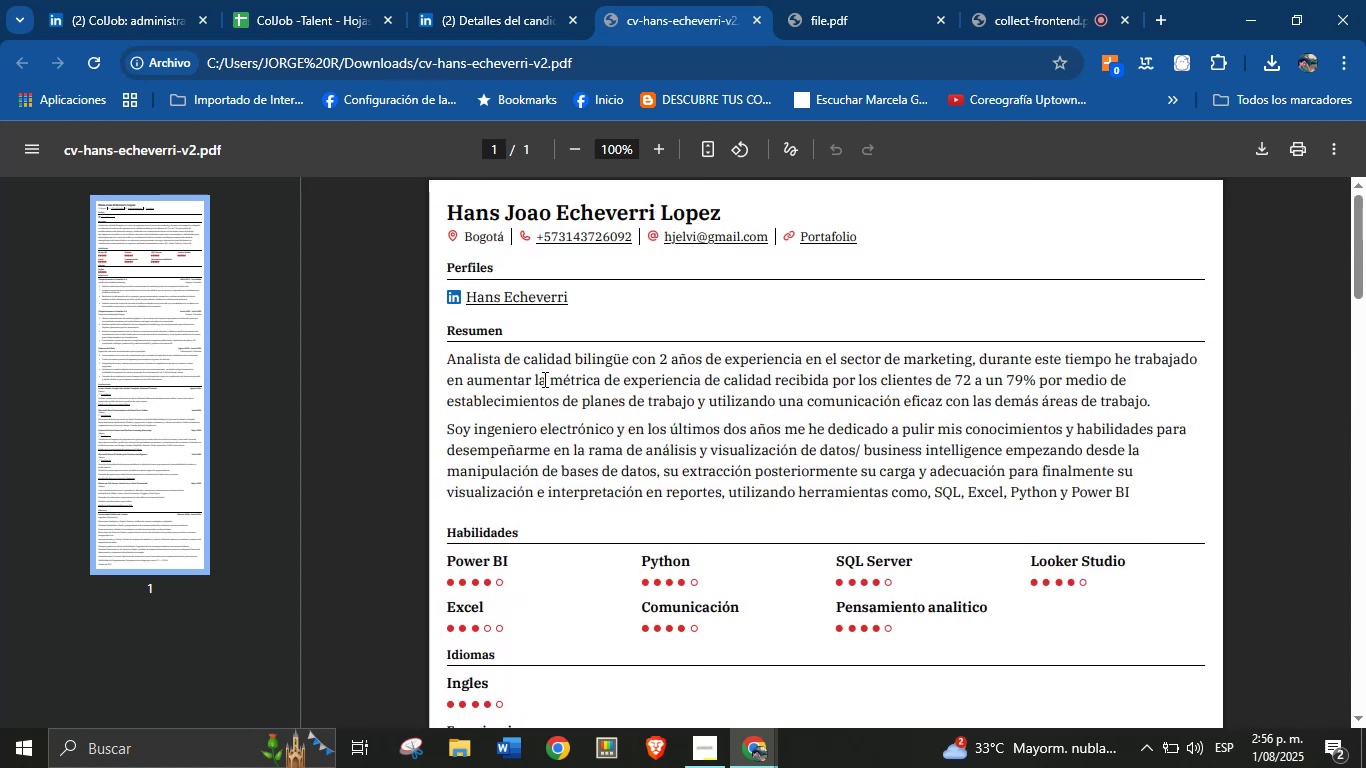 
double_click([543, 379])
 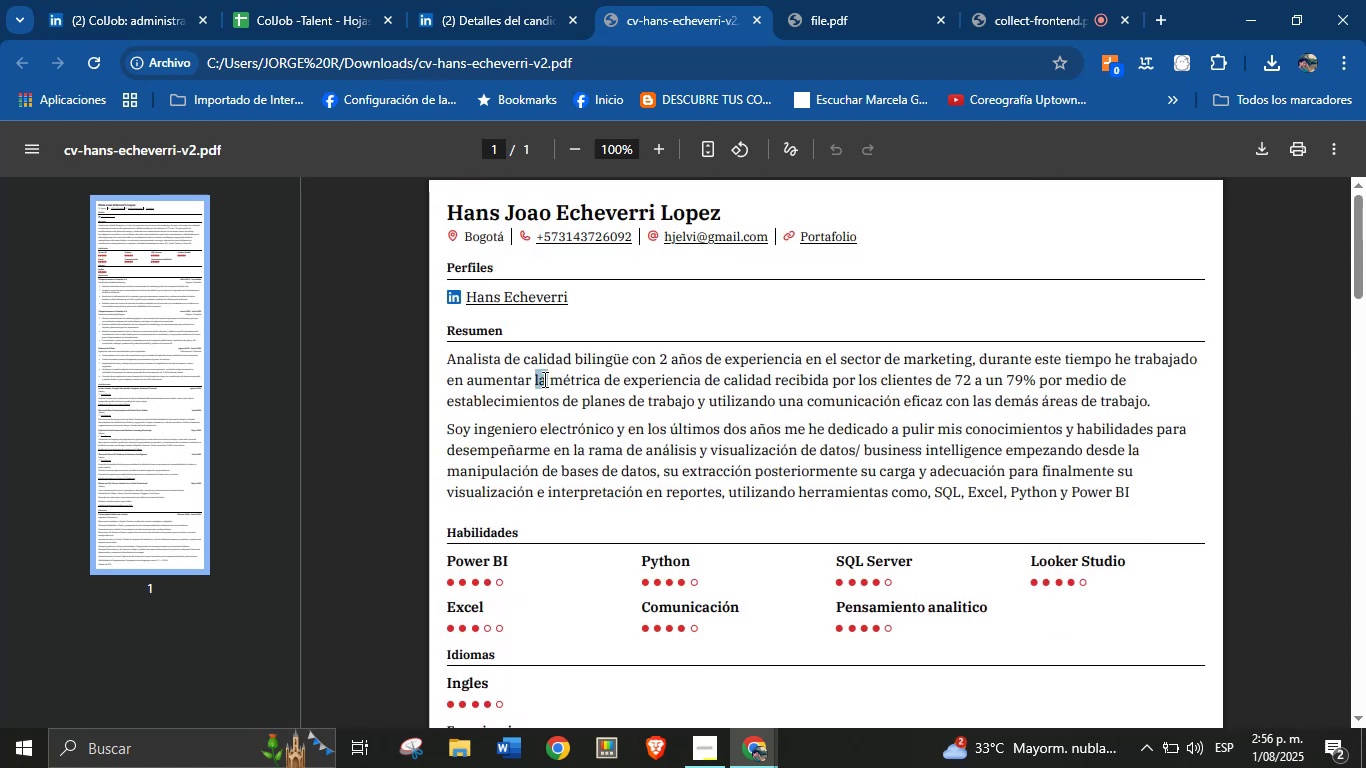 
triple_click([543, 379])
 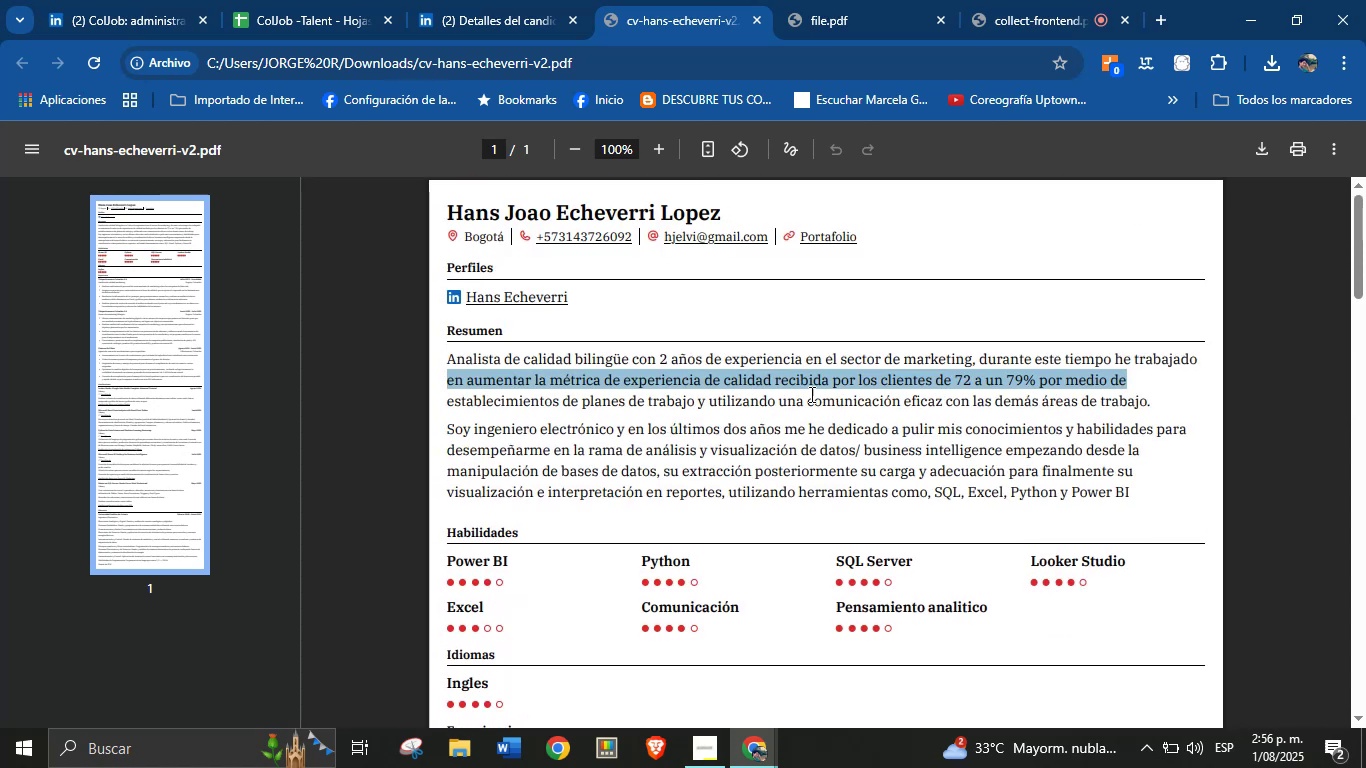 
left_click([901, 398])
 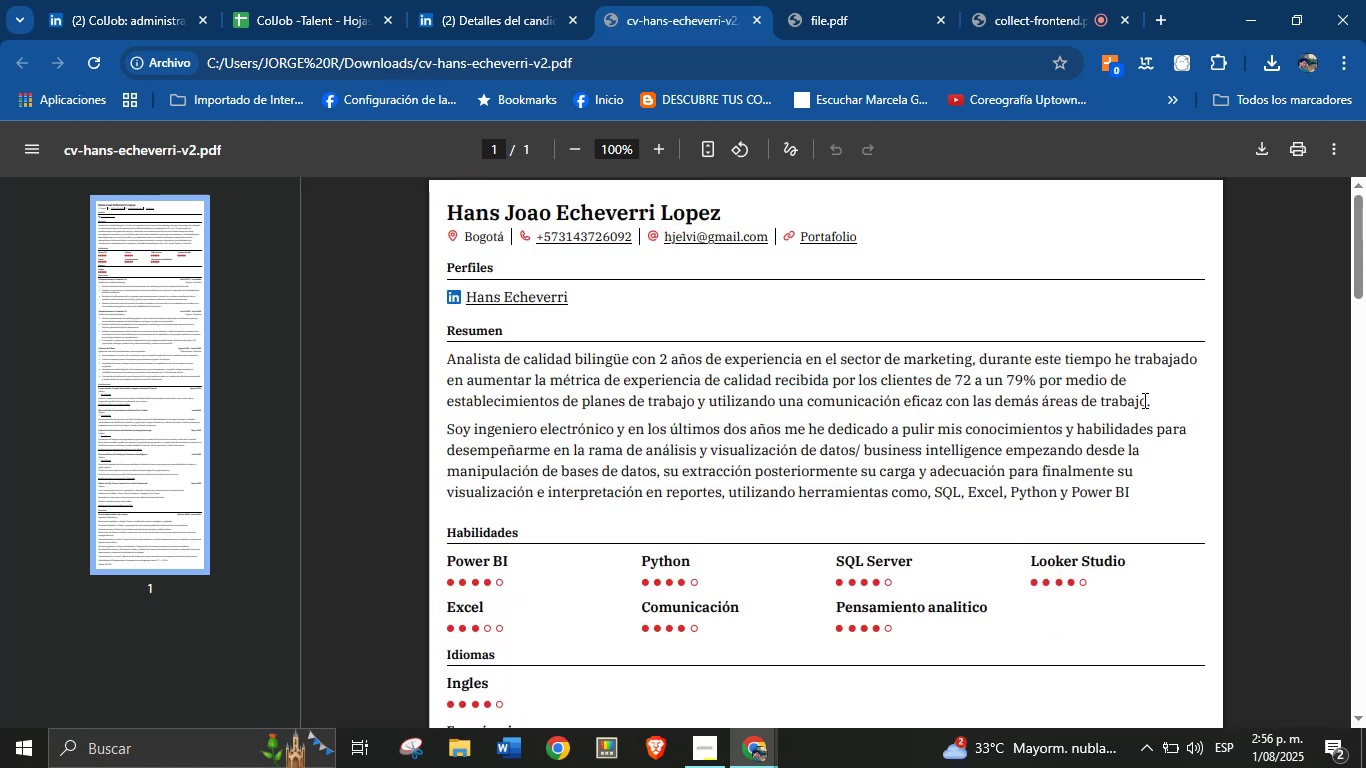 
left_click_drag(start_coordinate=[1157, 403], to_coordinate=[420, 353])
 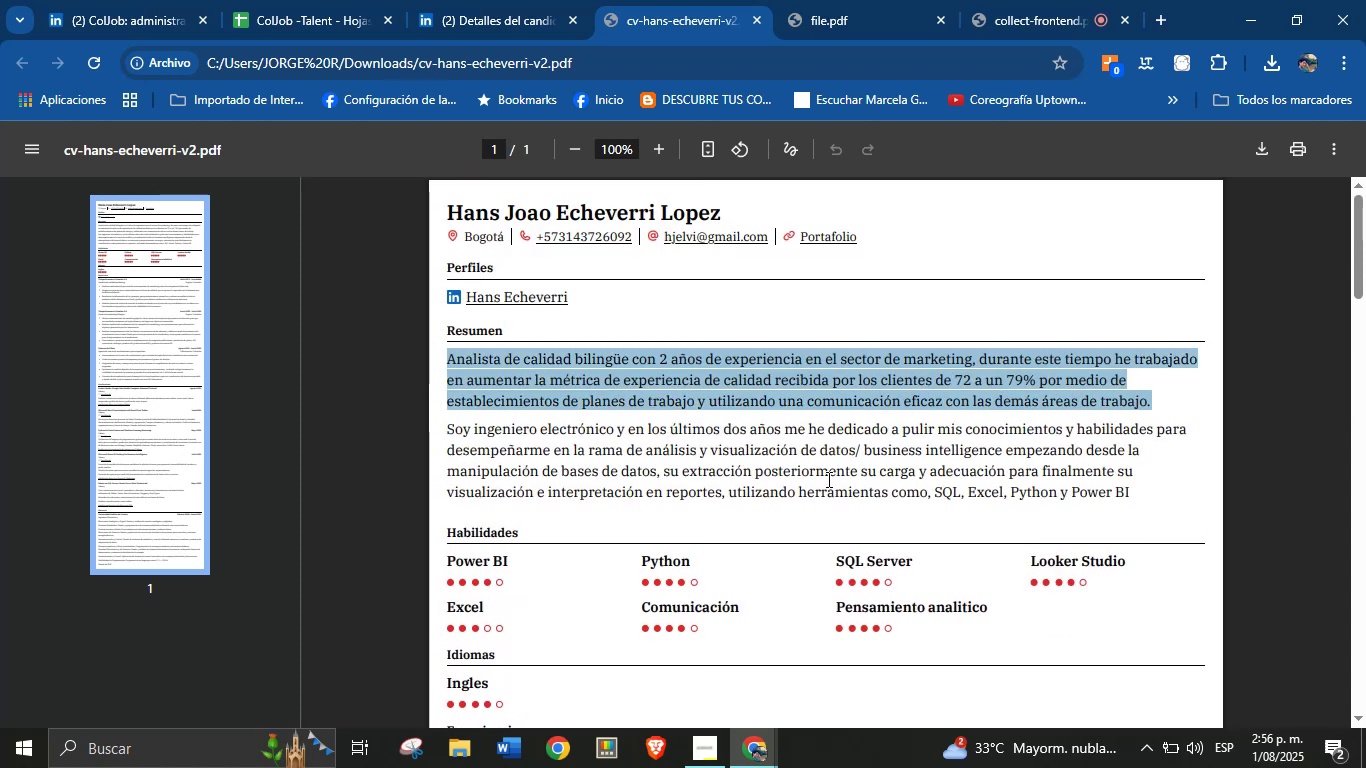 
key(Control+C)
 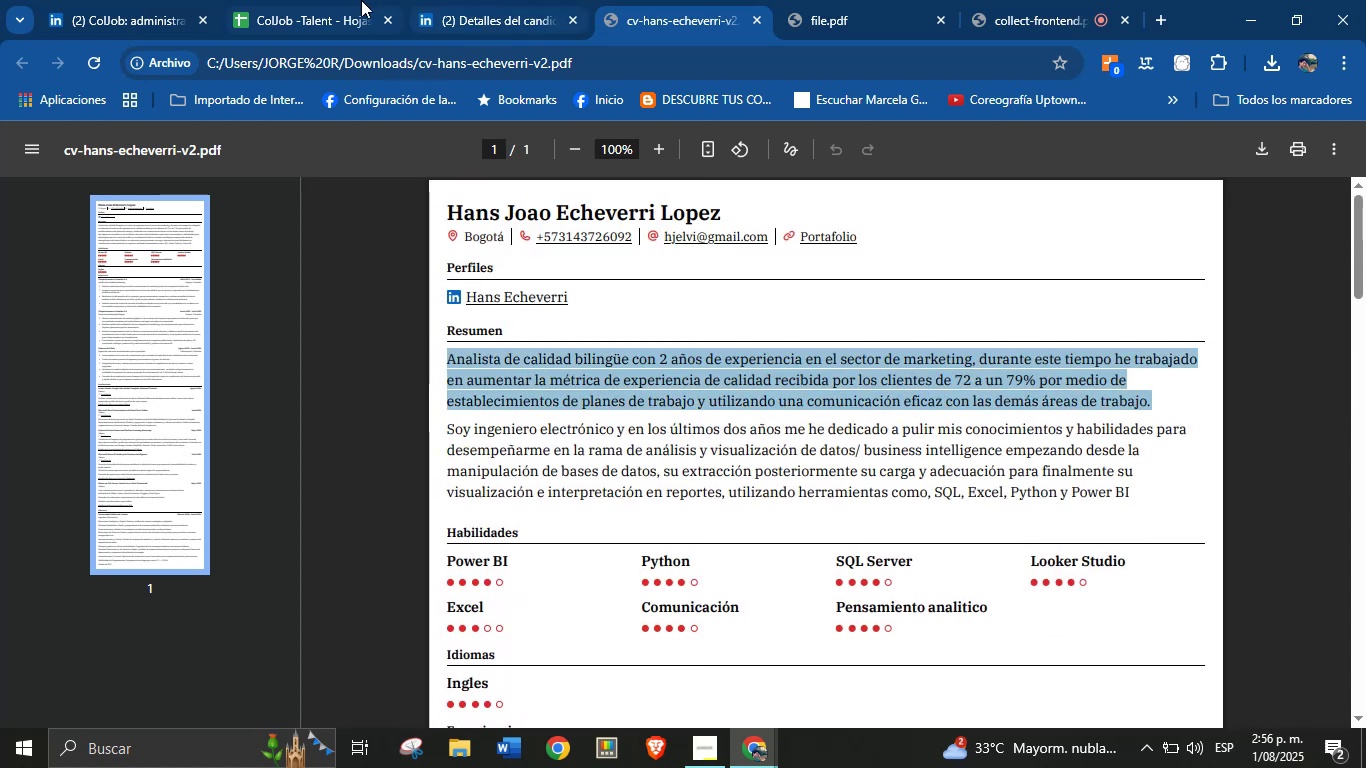 
key(Control+V)
 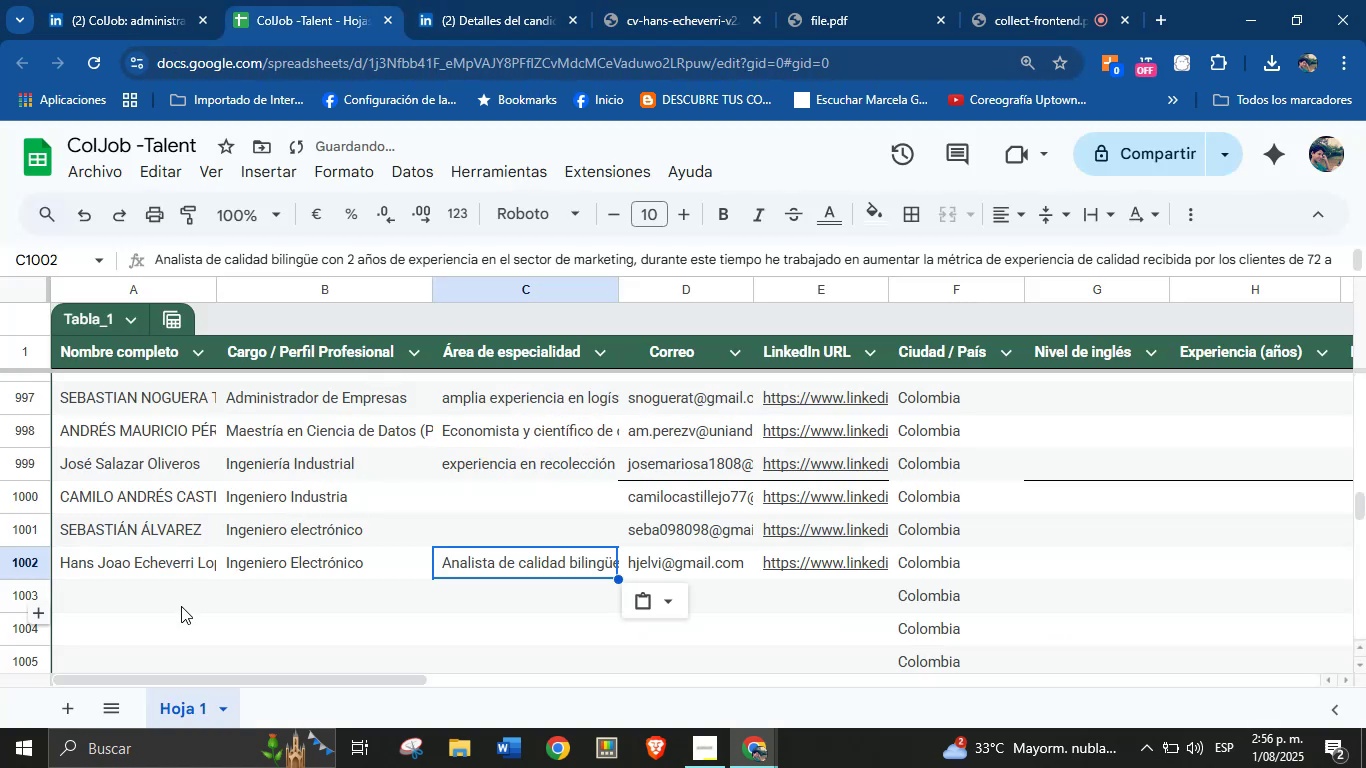 
left_click([179, 598])
 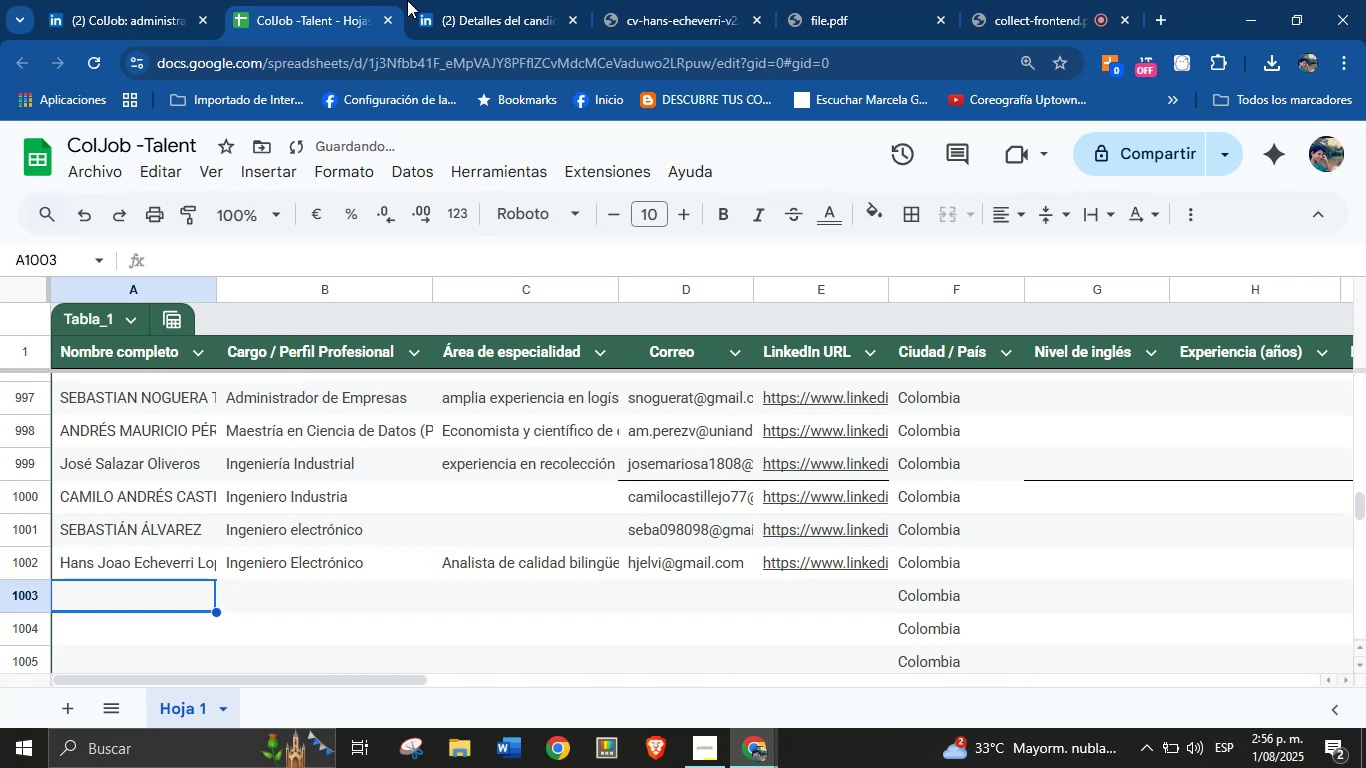 
left_click([499, 0])
 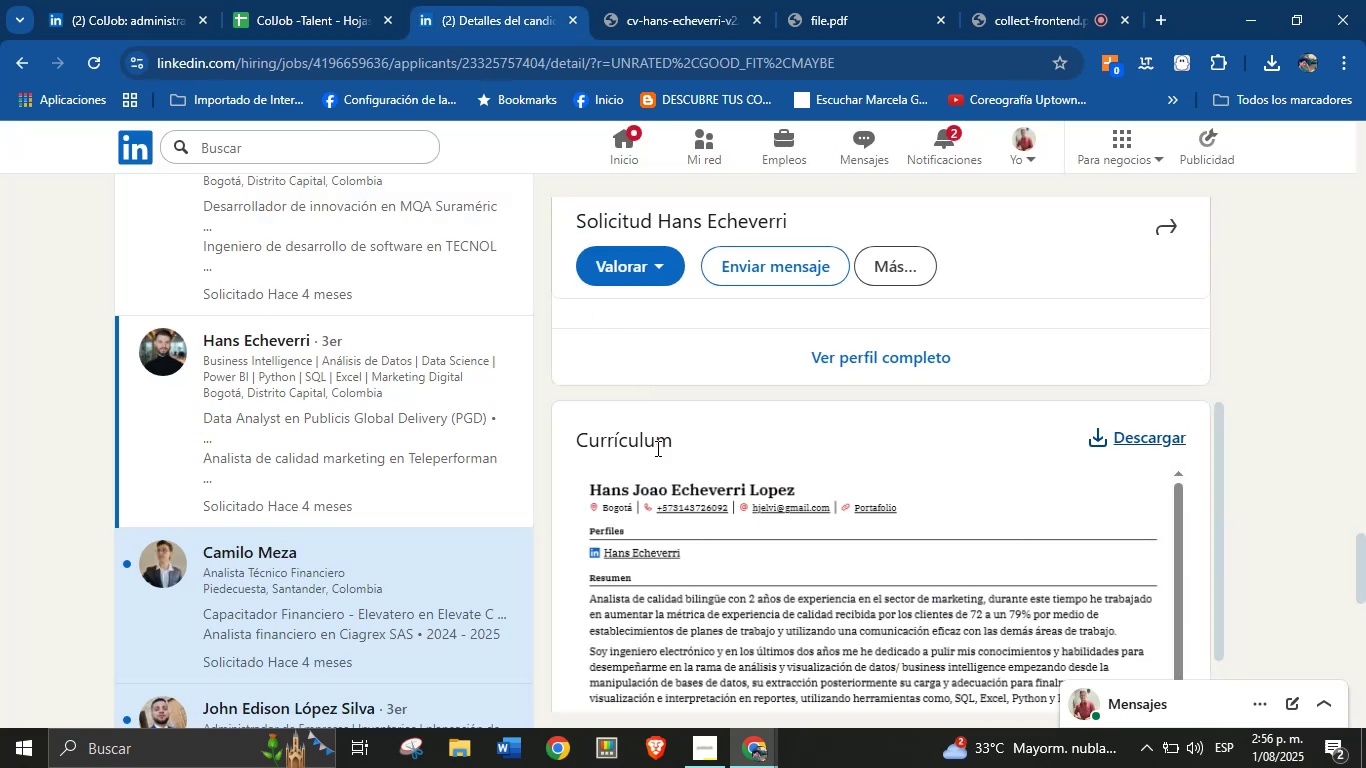 
scroll: coordinate [185, 474], scroll_direction: down, amount: 1.0
 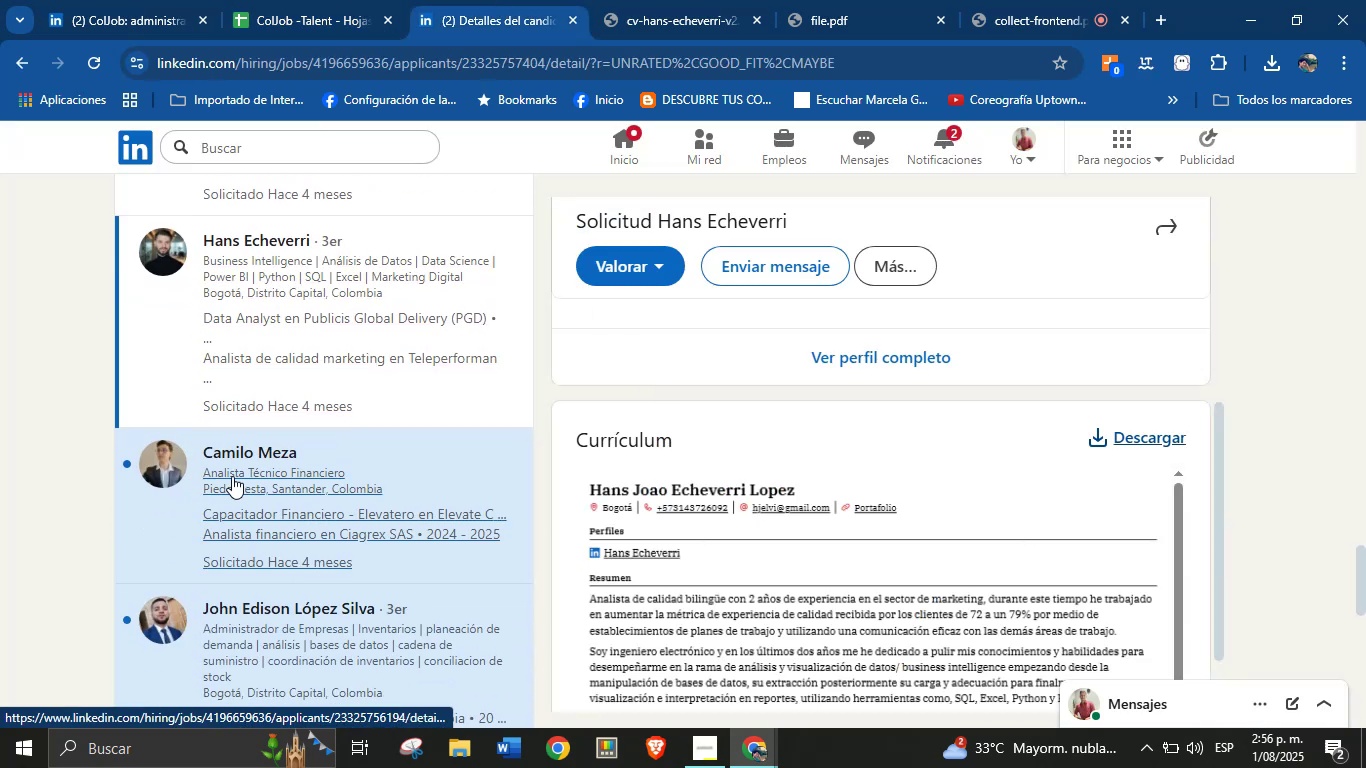 
left_click([233, 475])
 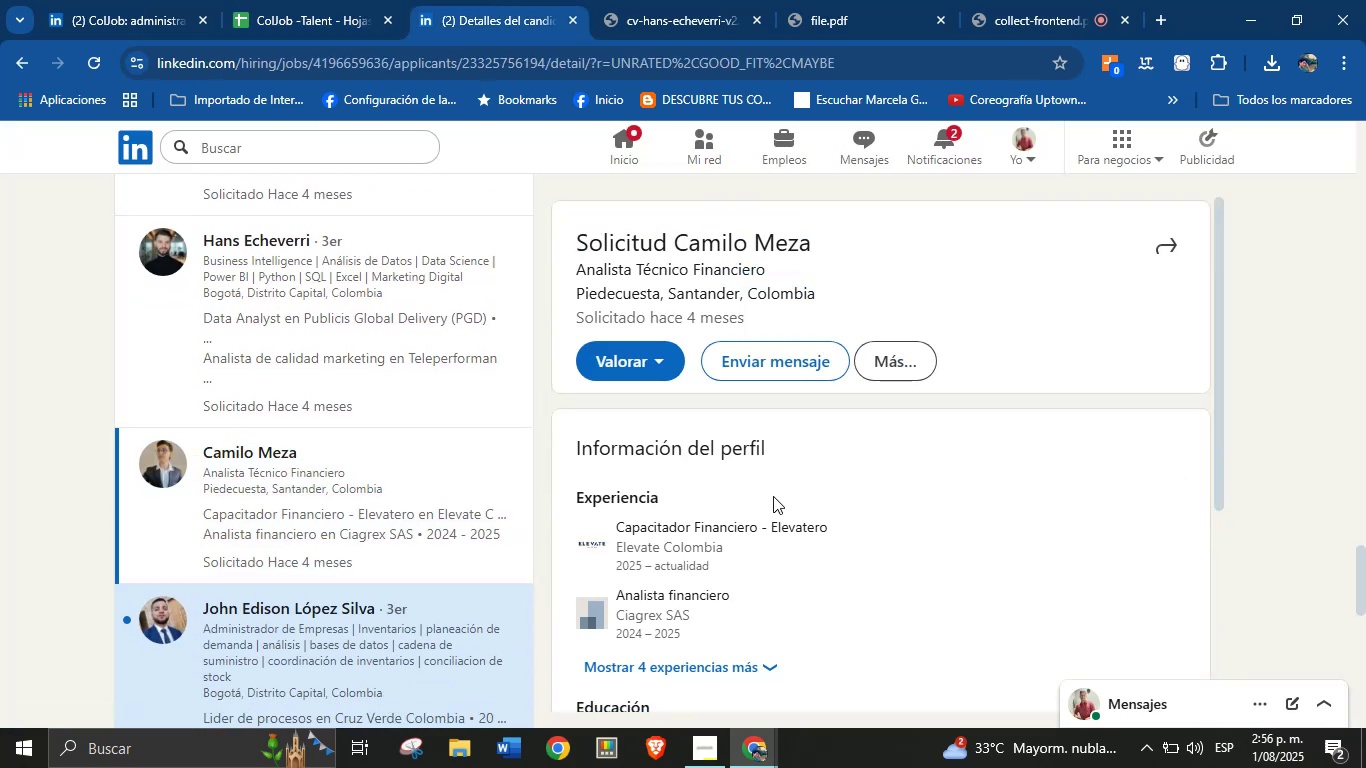 
scroll: coordinate [831, 459], scroll_direction: down, amount: 3.0
 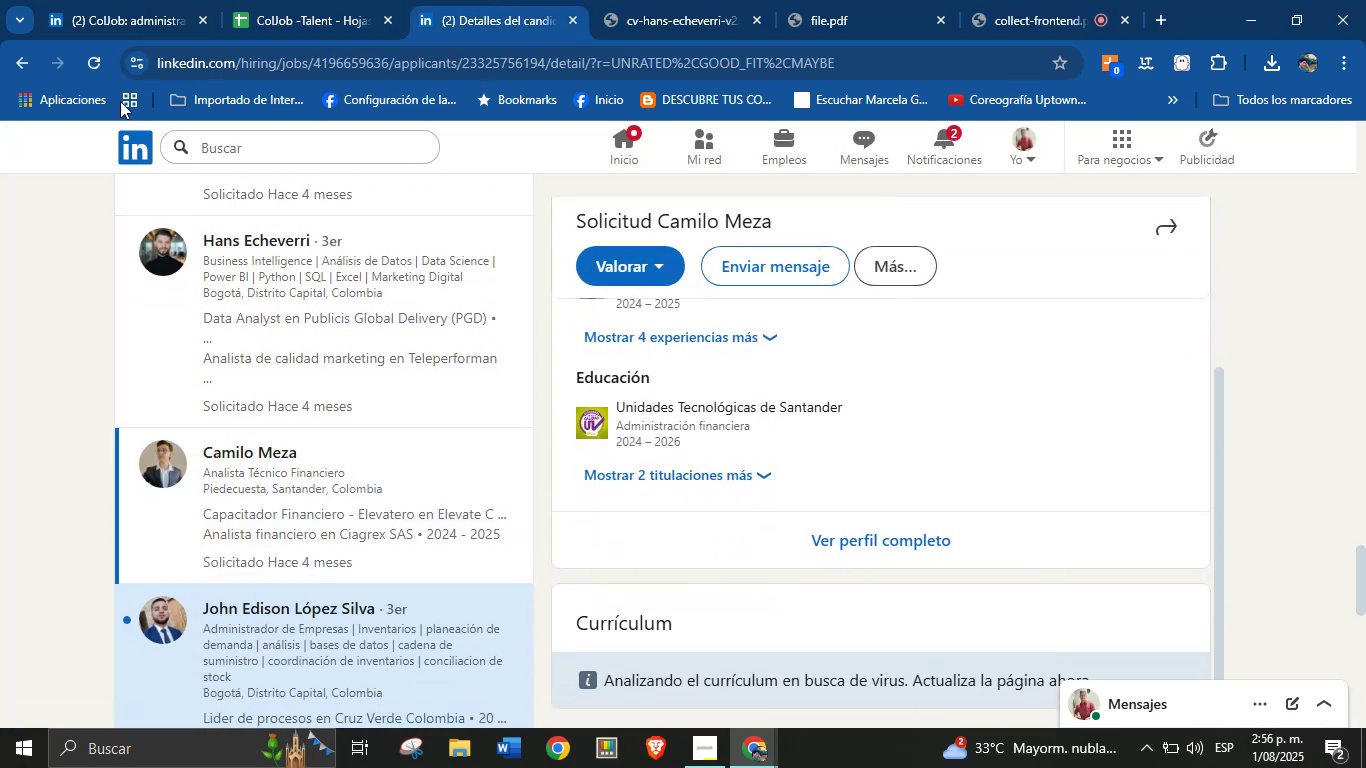 
left_click([104, 61])
 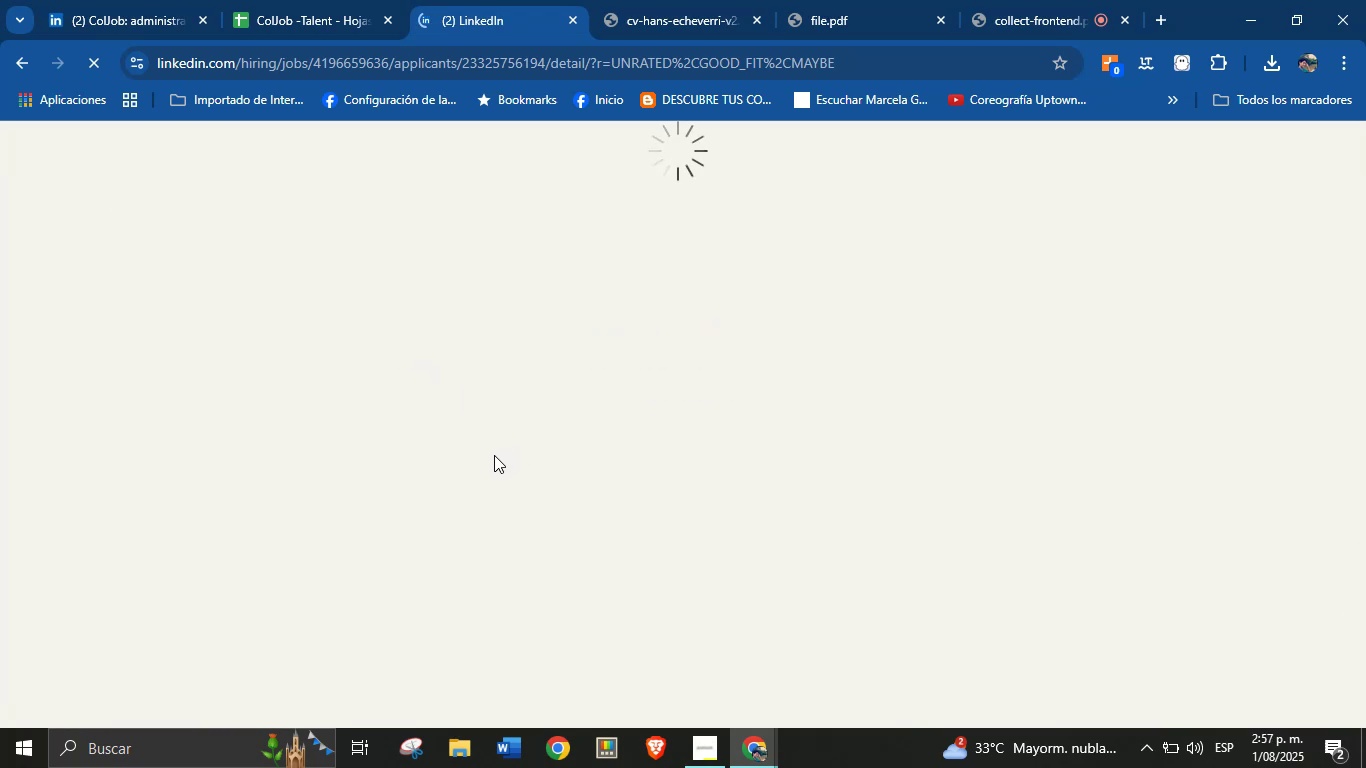 
wait(14.06)
 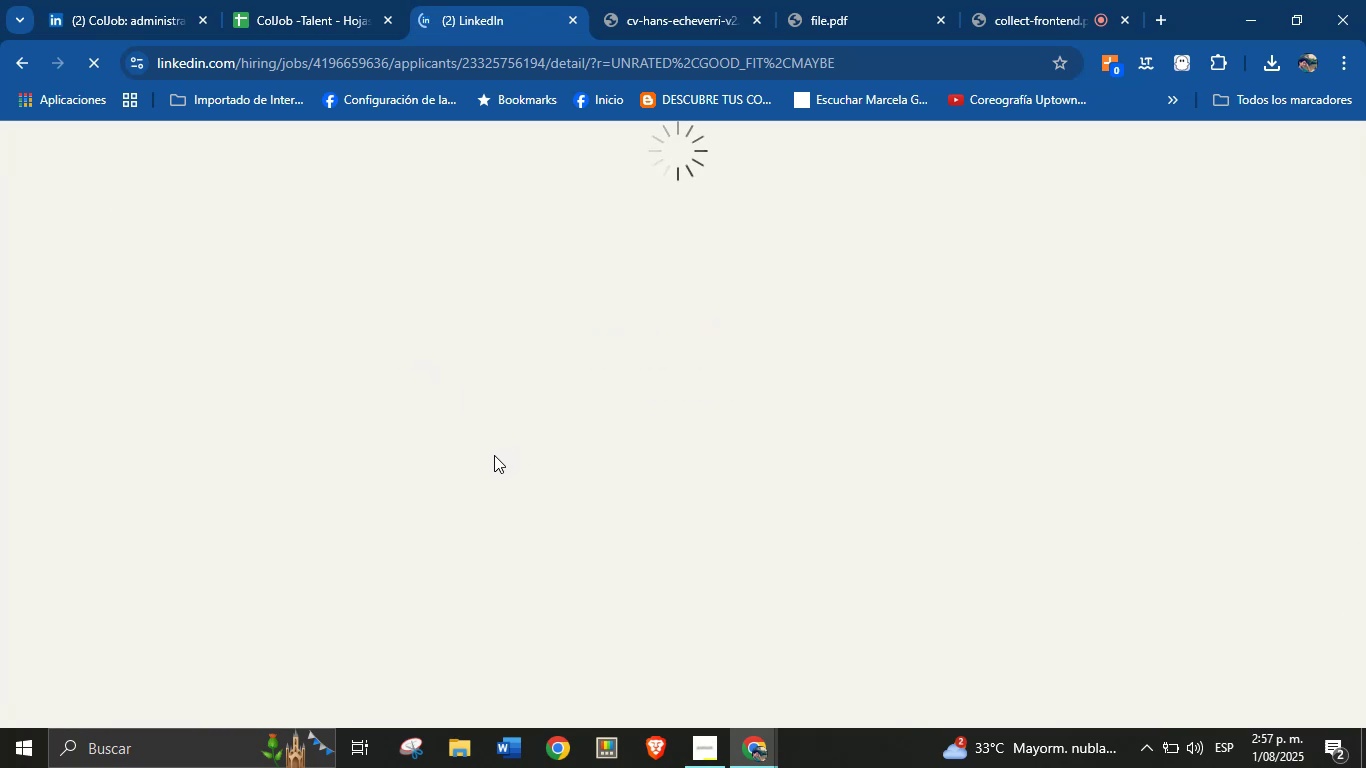 
scroll: coordinate [933, 432], scroll_direction: down, amount: 6.0
 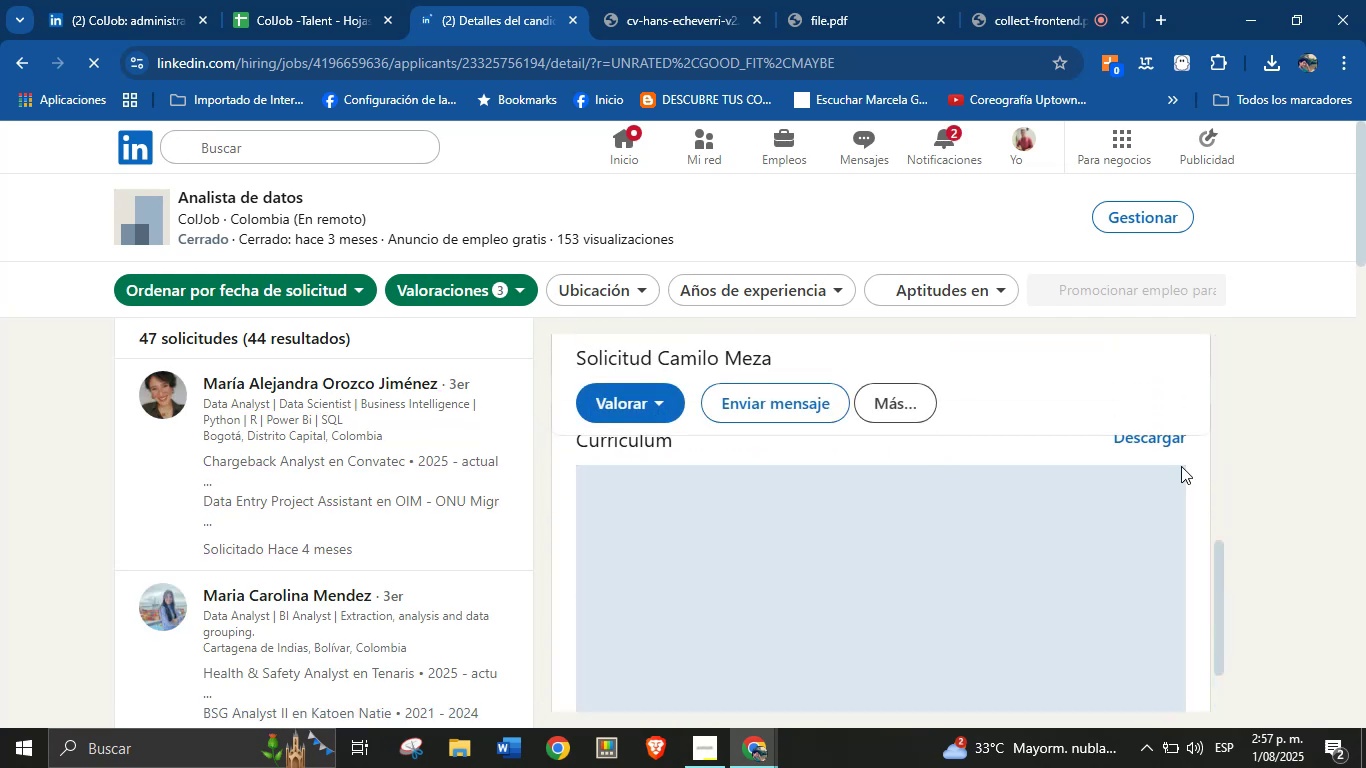 
scroll: coordinate [1220, 523], scroll_direction: up, amount: 1.0
 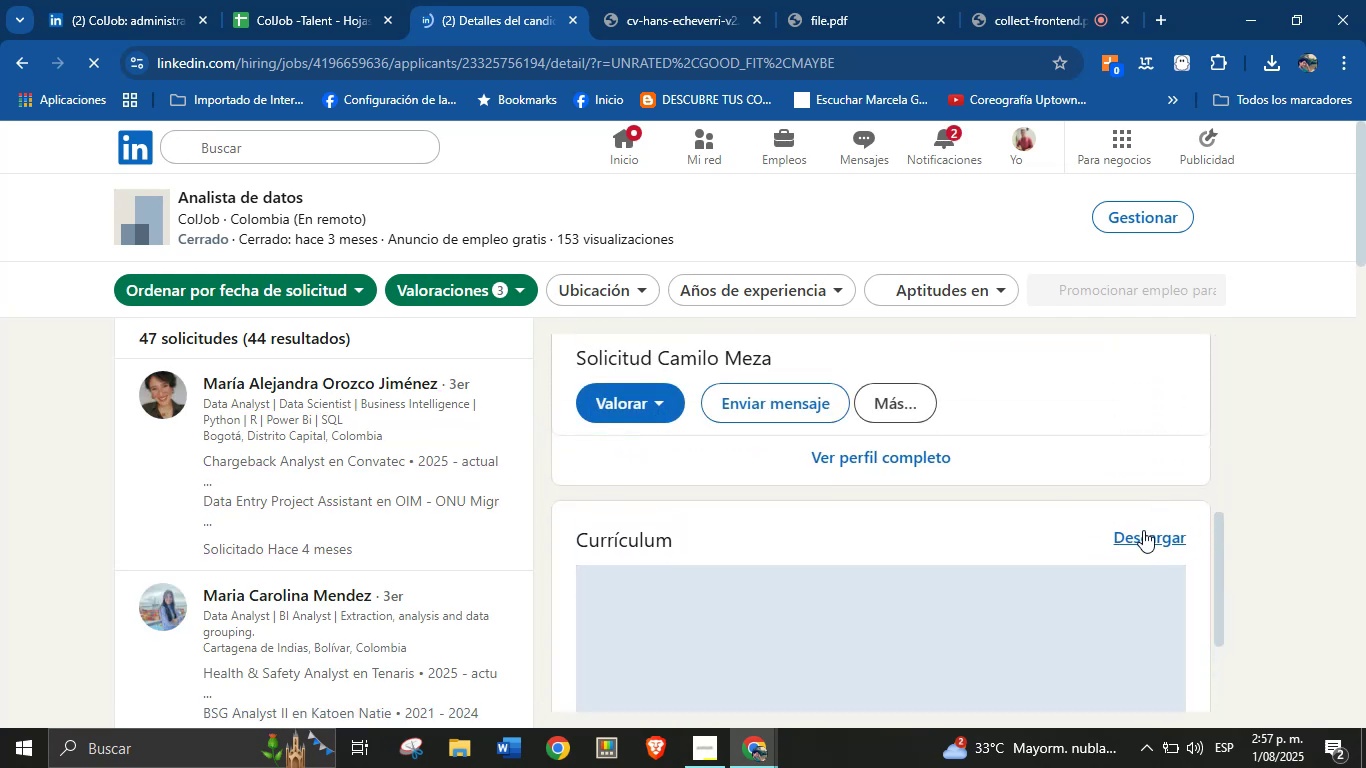 
left_click([1143, 532])
 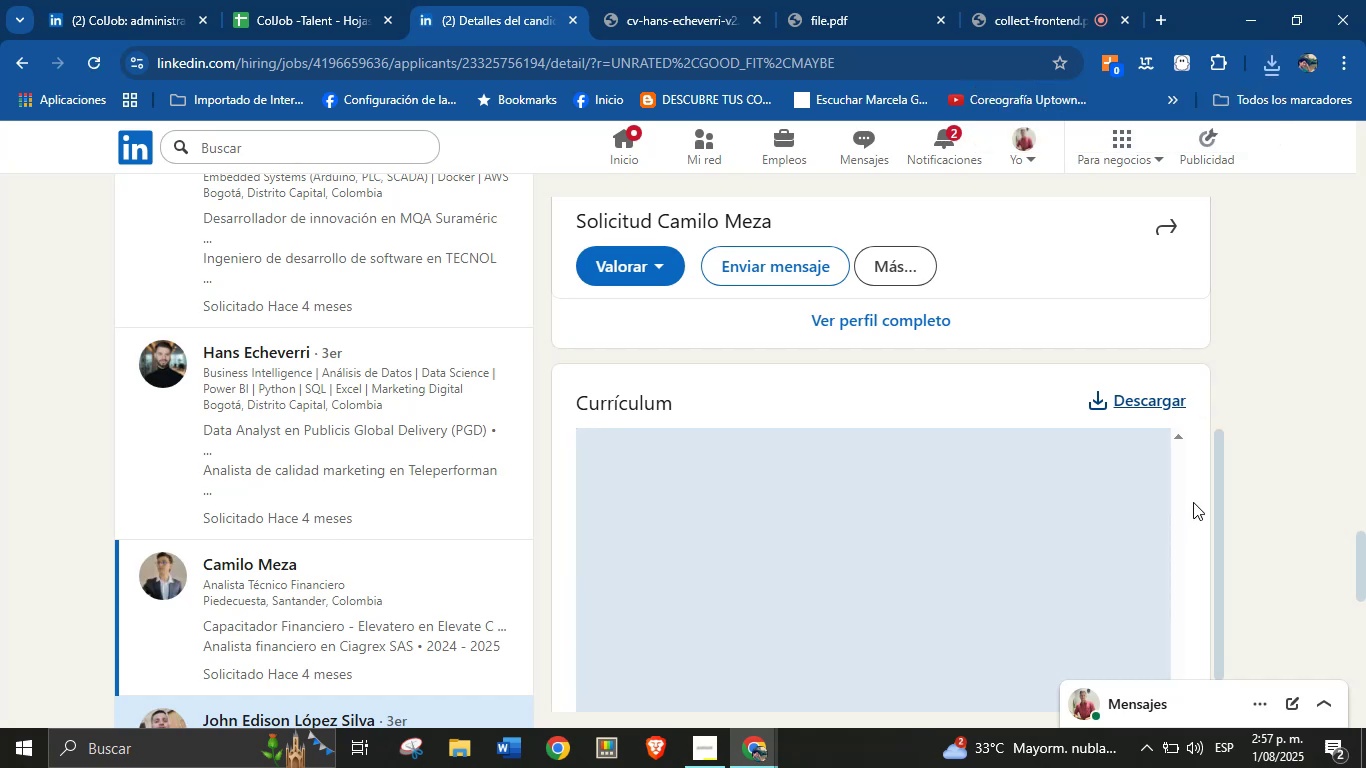 
wait(15.46)
 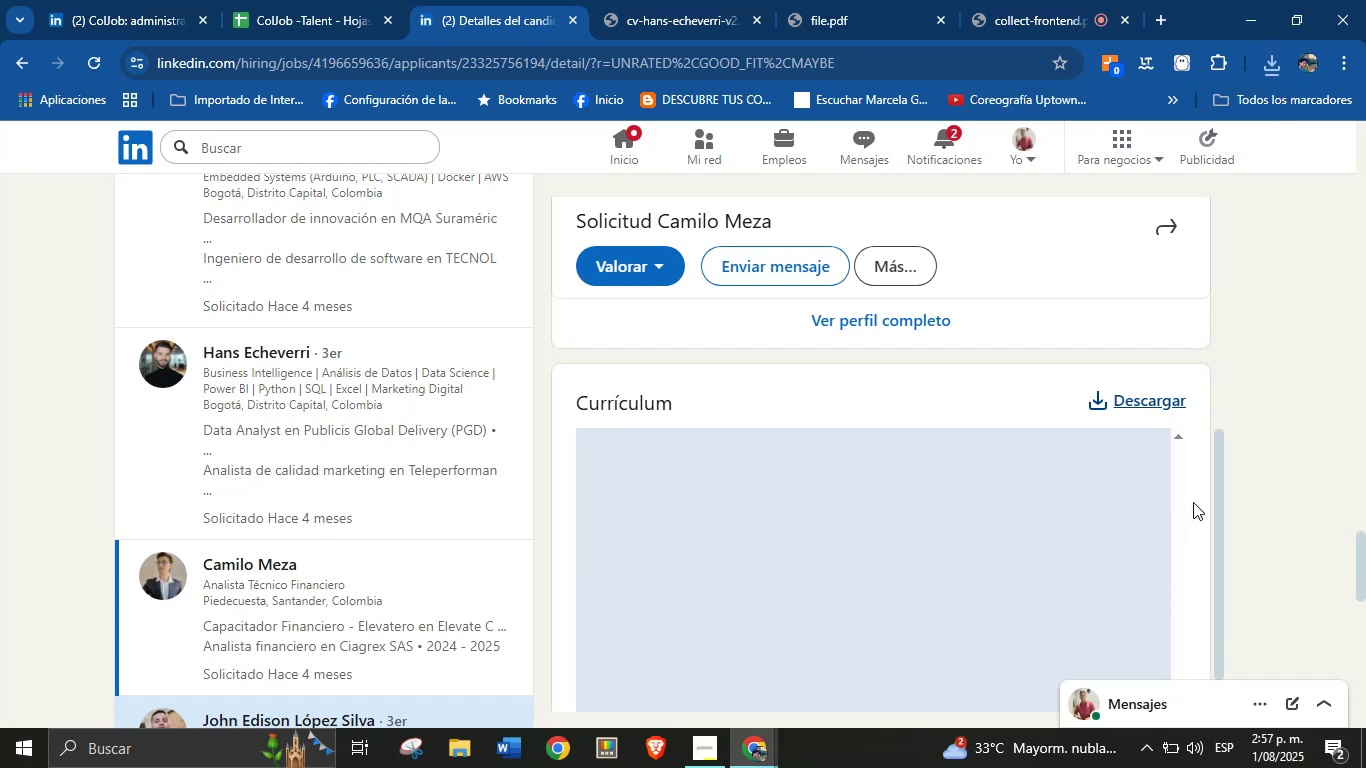 
left_click([1273, 60])
 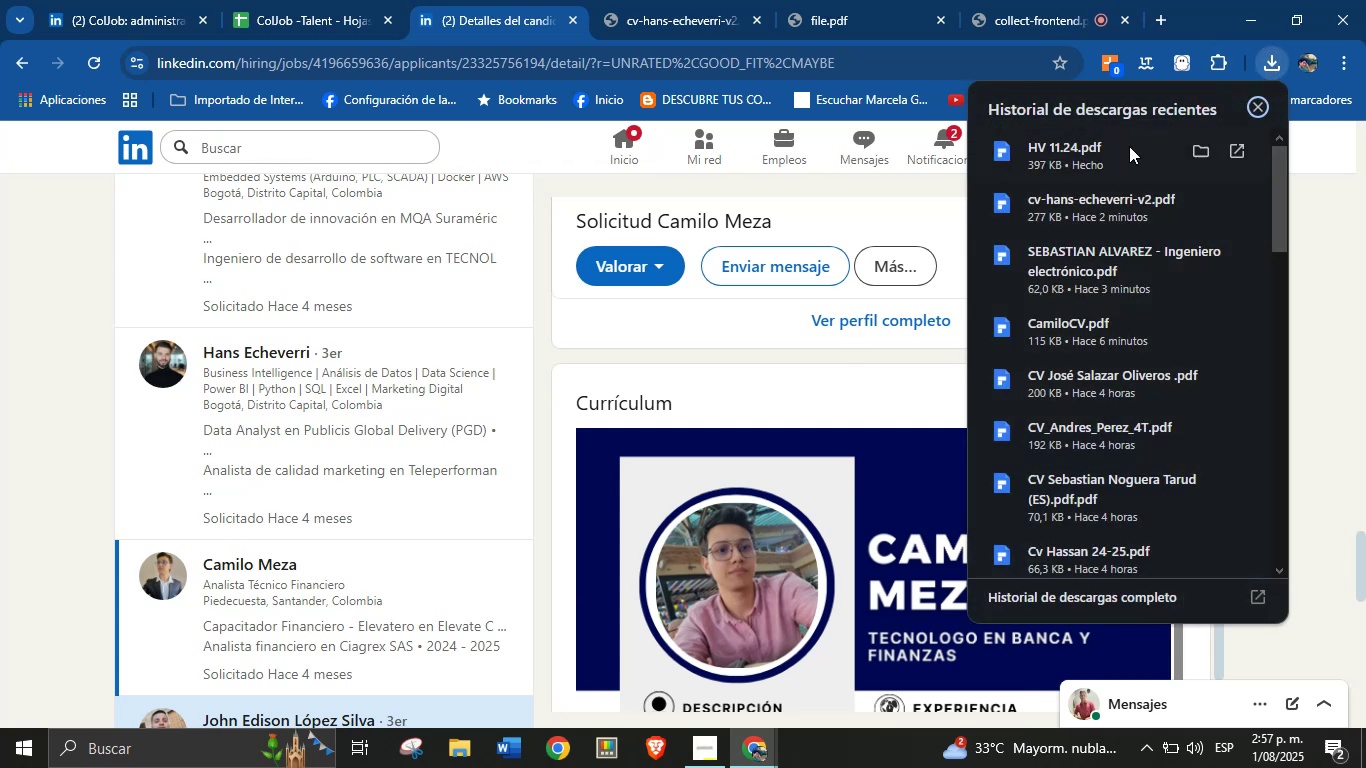 
left_click([1119, 147])
 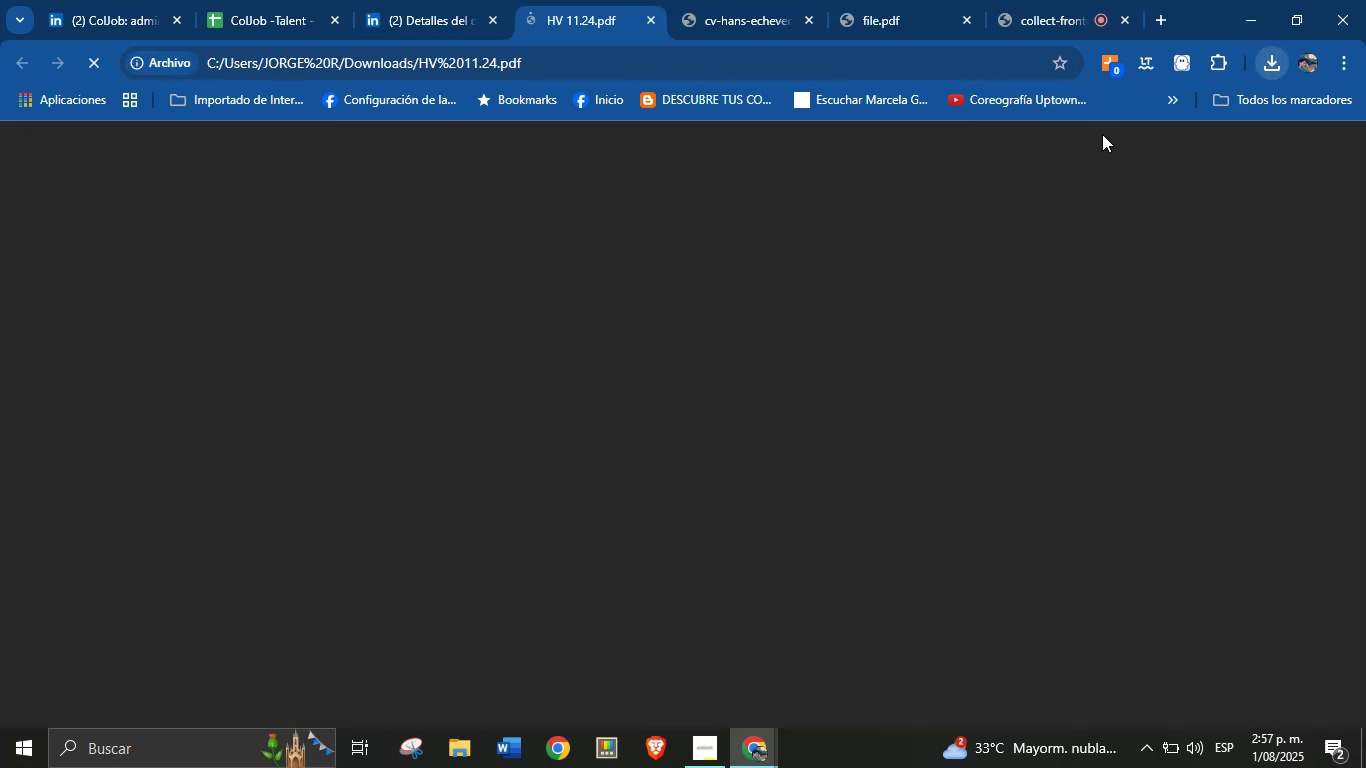 
left_click([805, 0])
 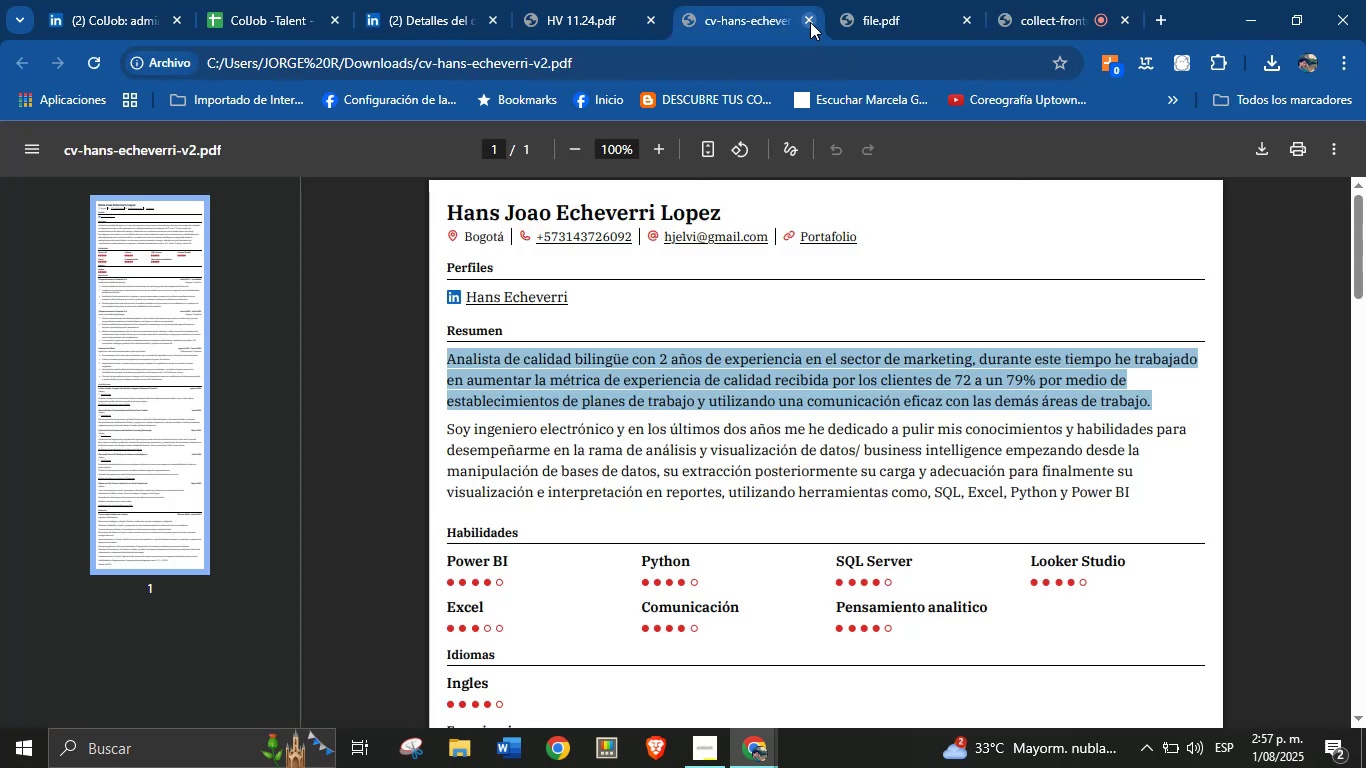 
left_click([810, 21])
 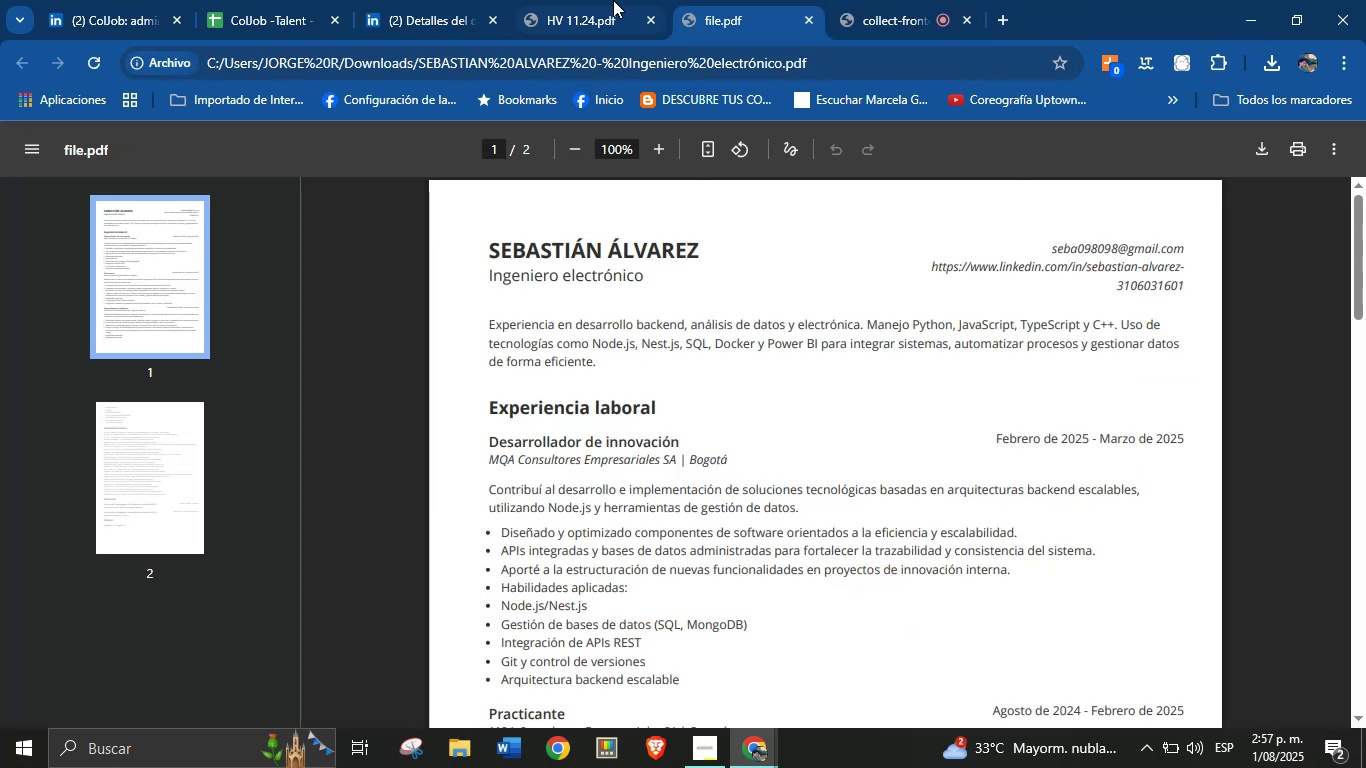 
left_click([600, 0])
 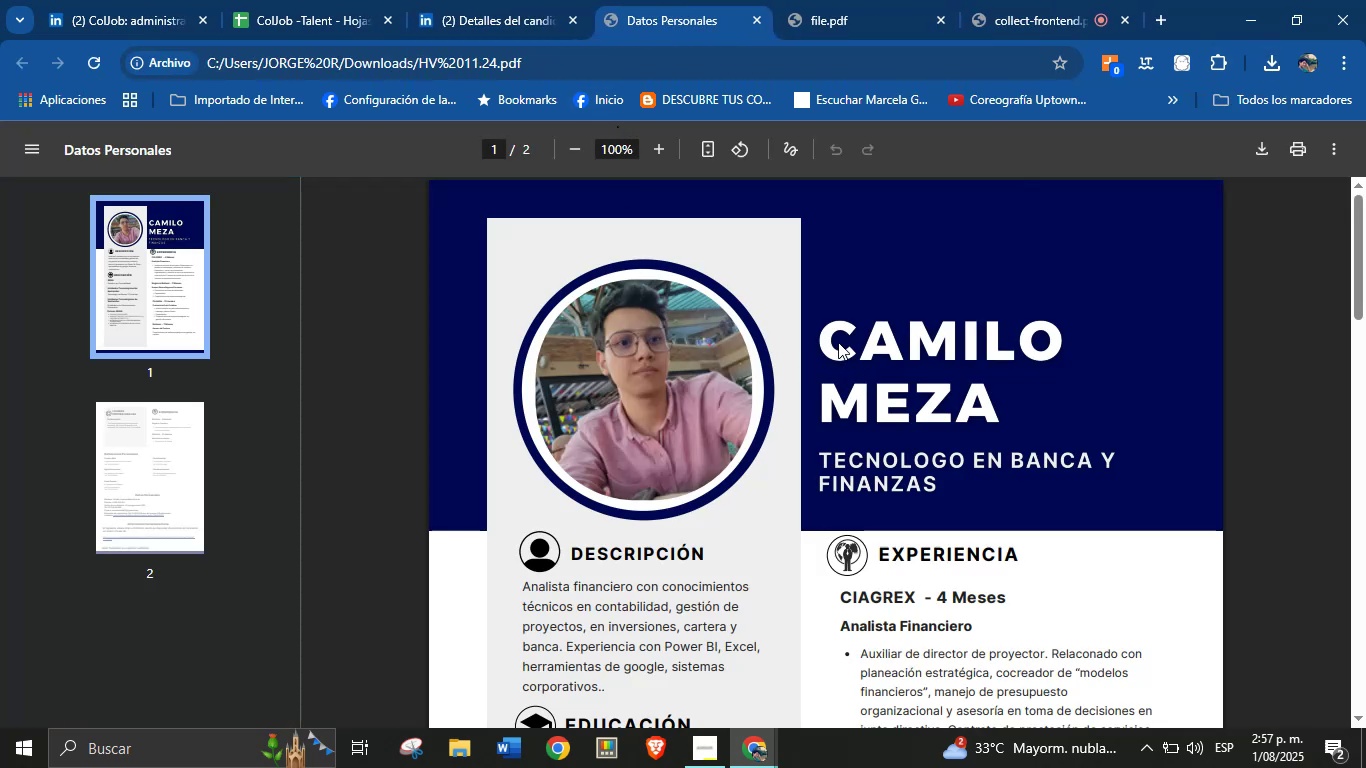 
wait(6.69)
 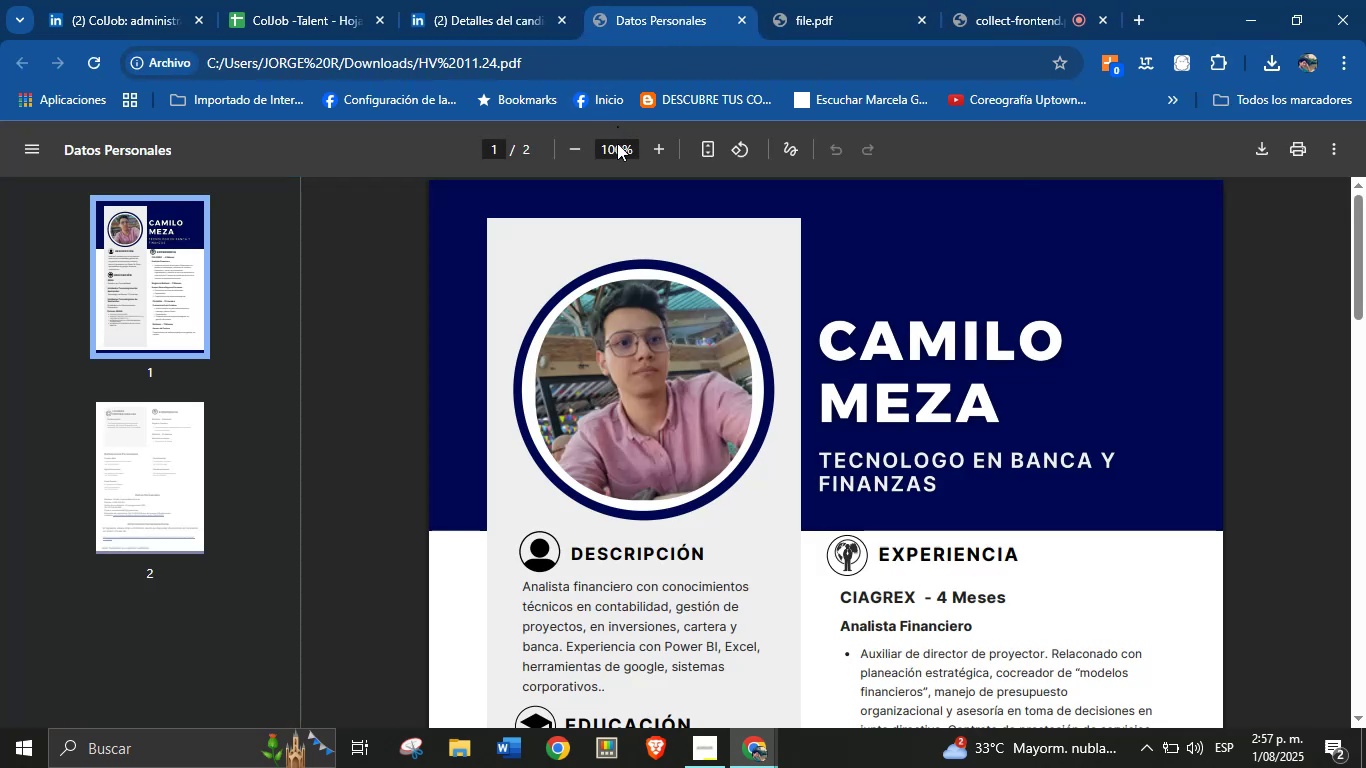 
left_click([481, 0])
 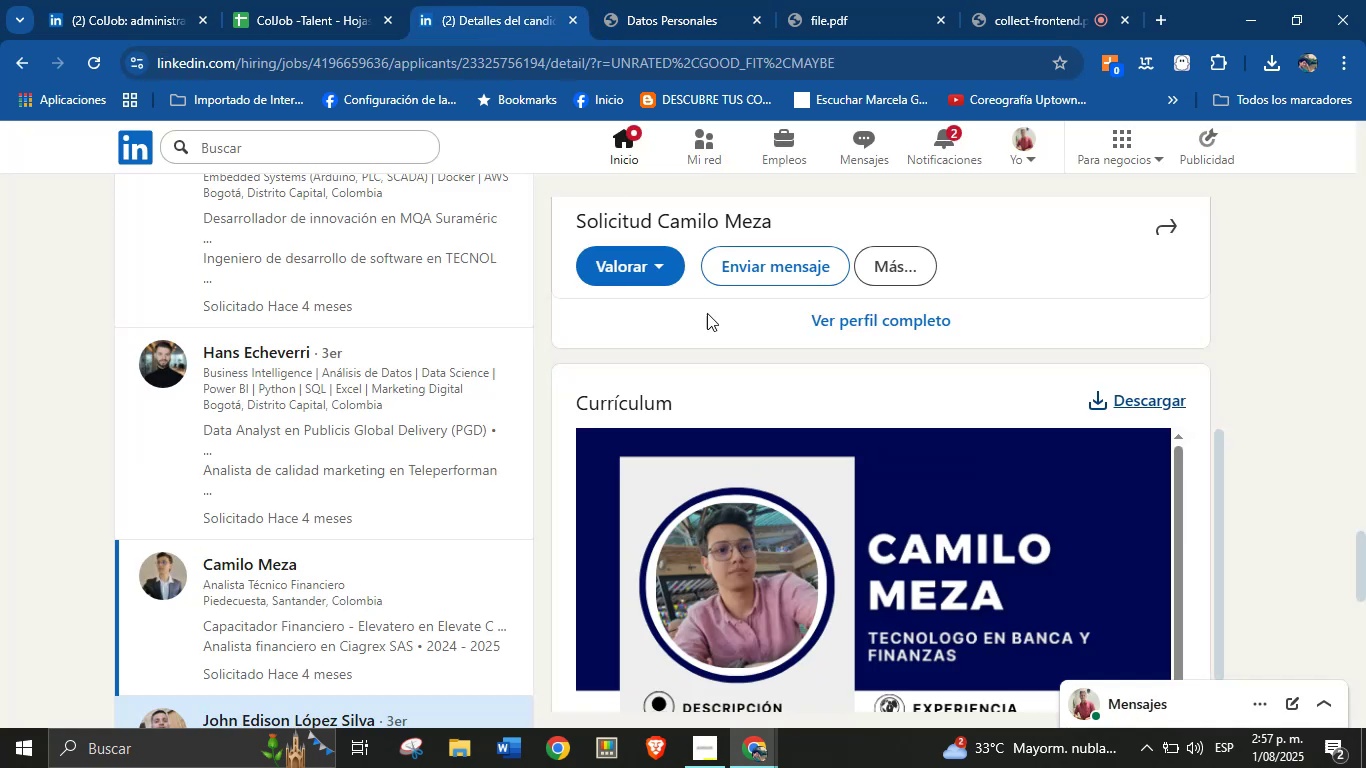 
scroll: coordinate [801, 445], scroll_direction: up, amount: 7.0
 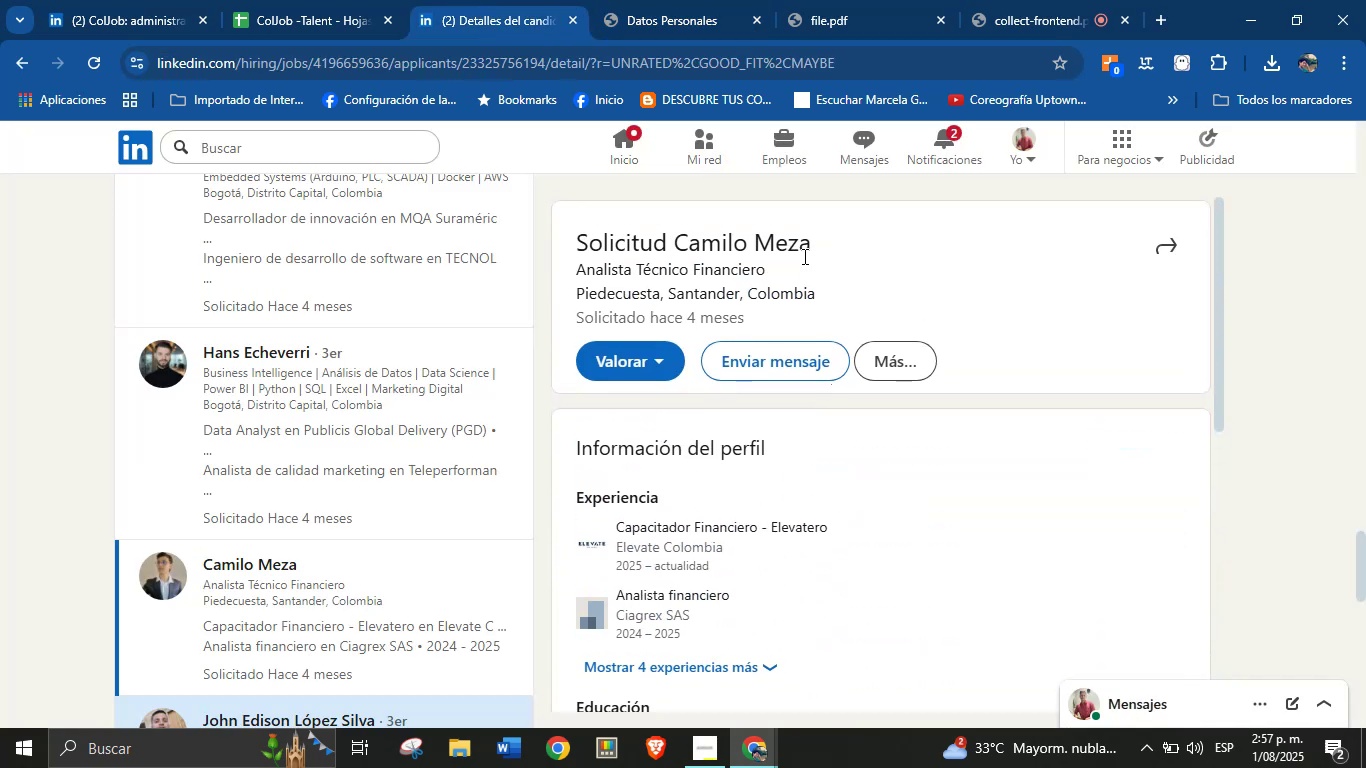 
left_click_drag(start_coordinate=[813, 248], to_coordinate=[676, 243])
 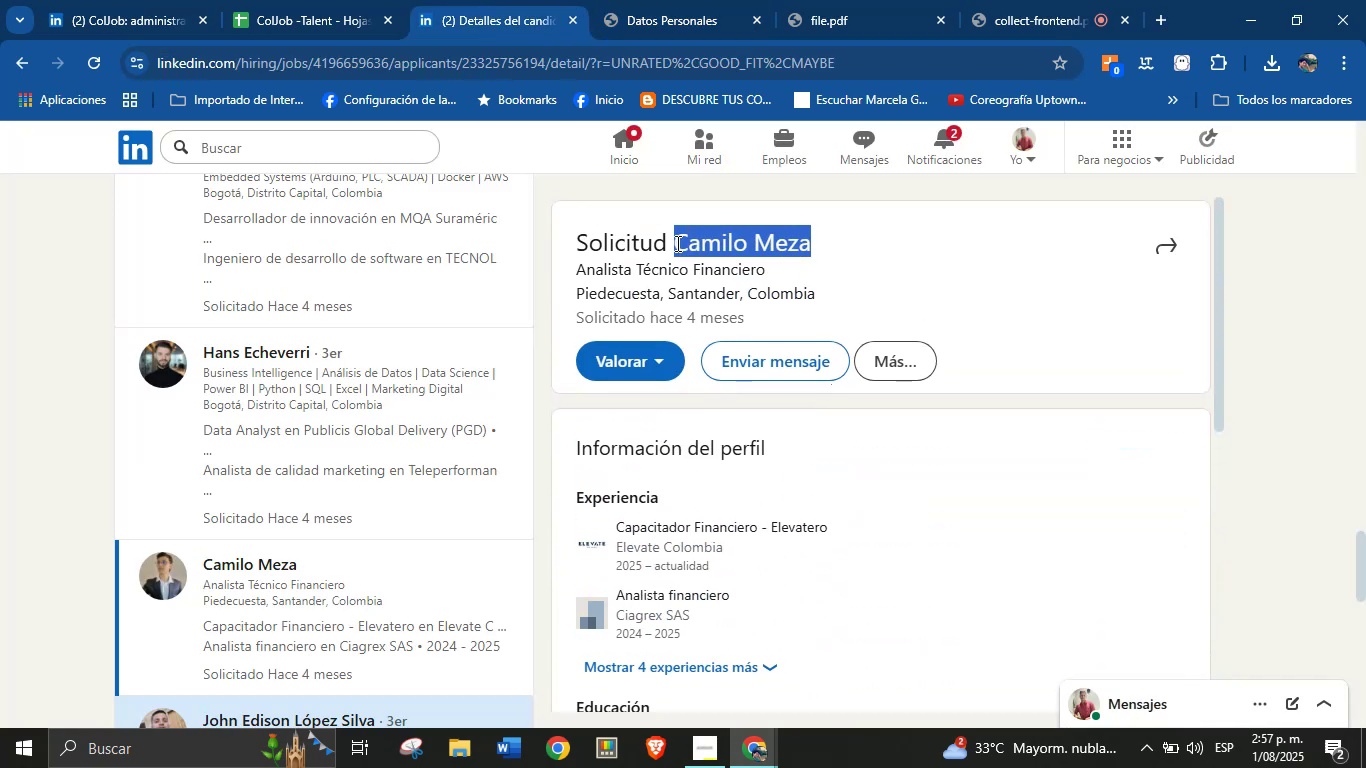 
key(Control+C)
 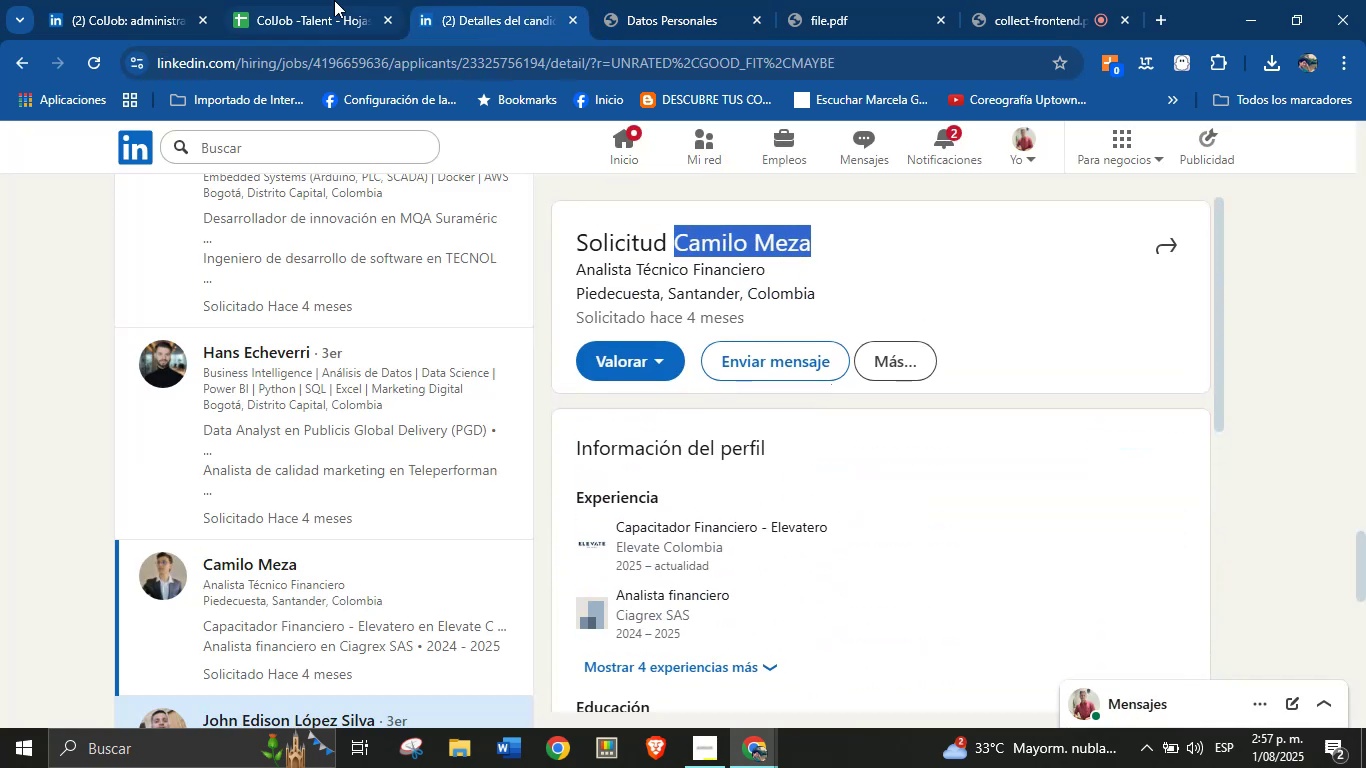 
left_click([301, 0])
 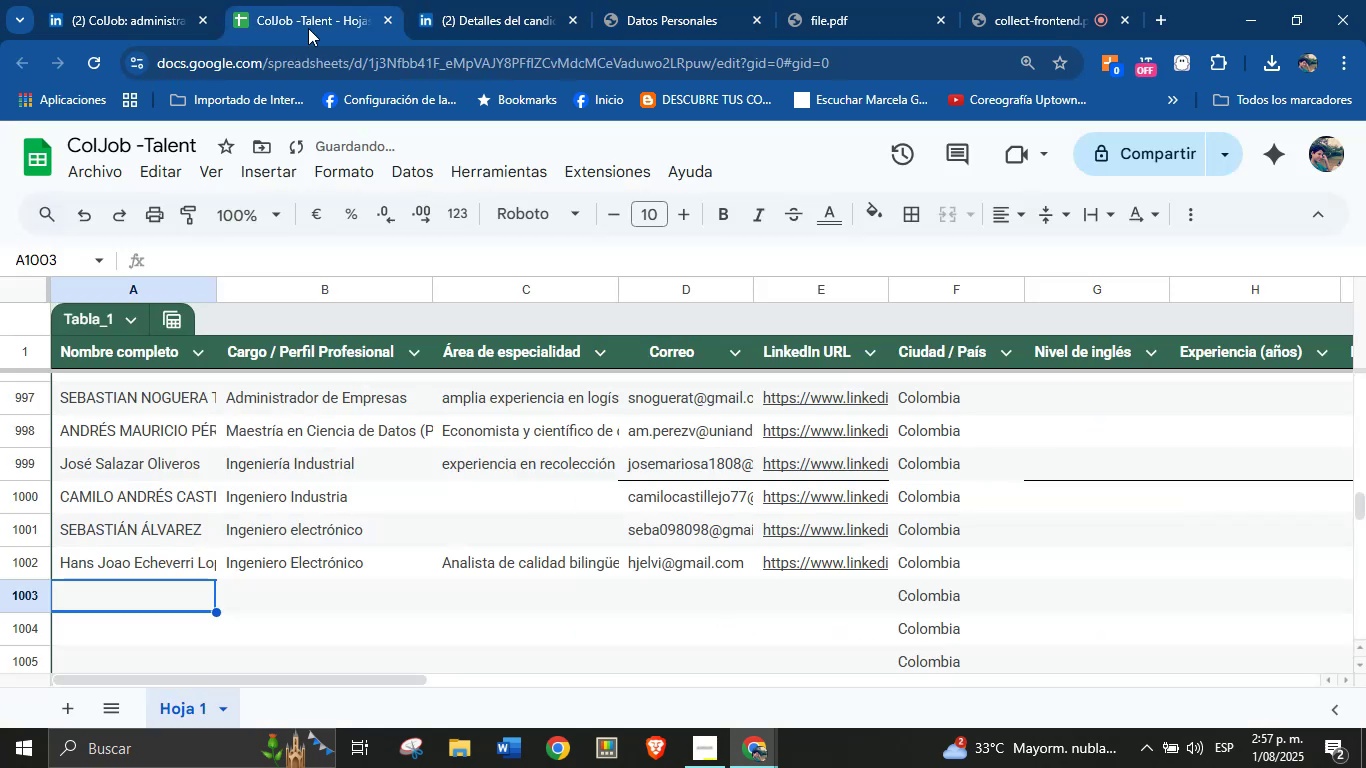 
key(Control+V)
 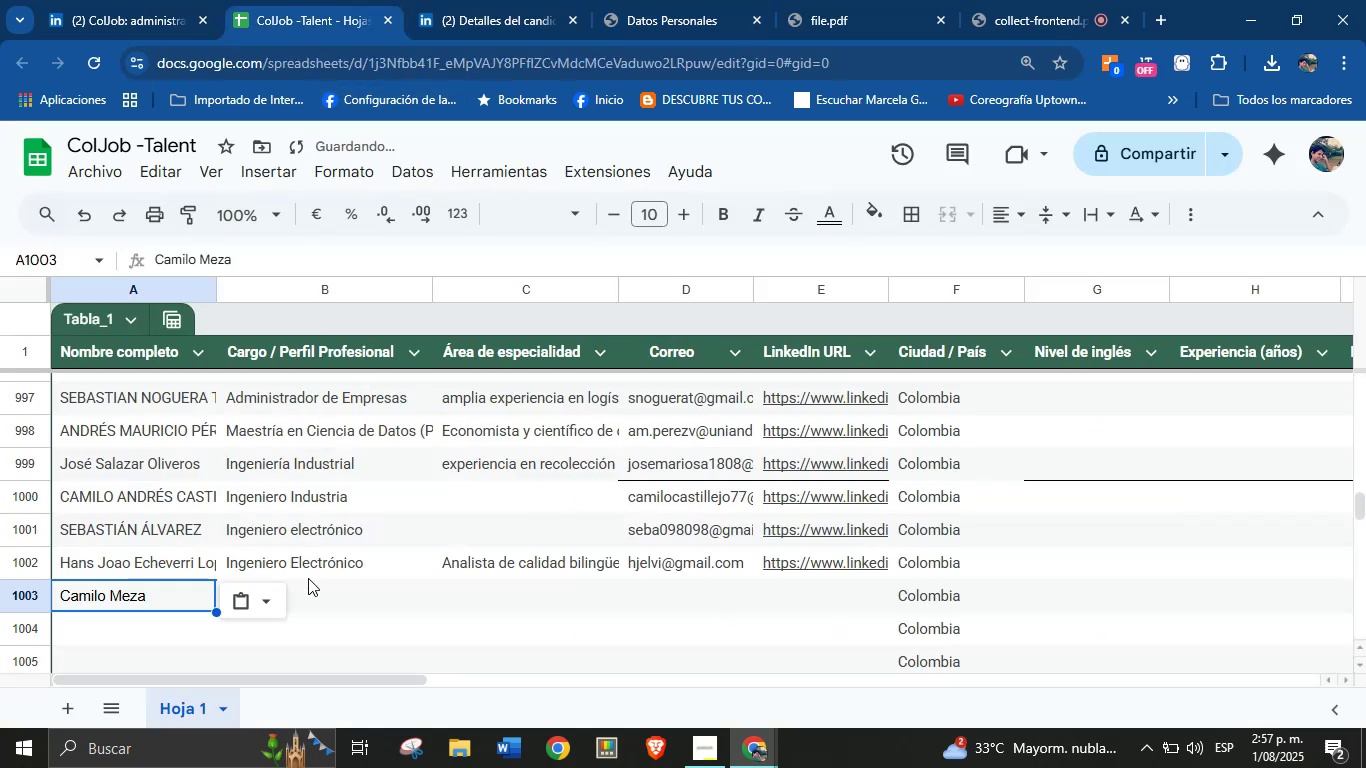 
left_click([307, 588])
 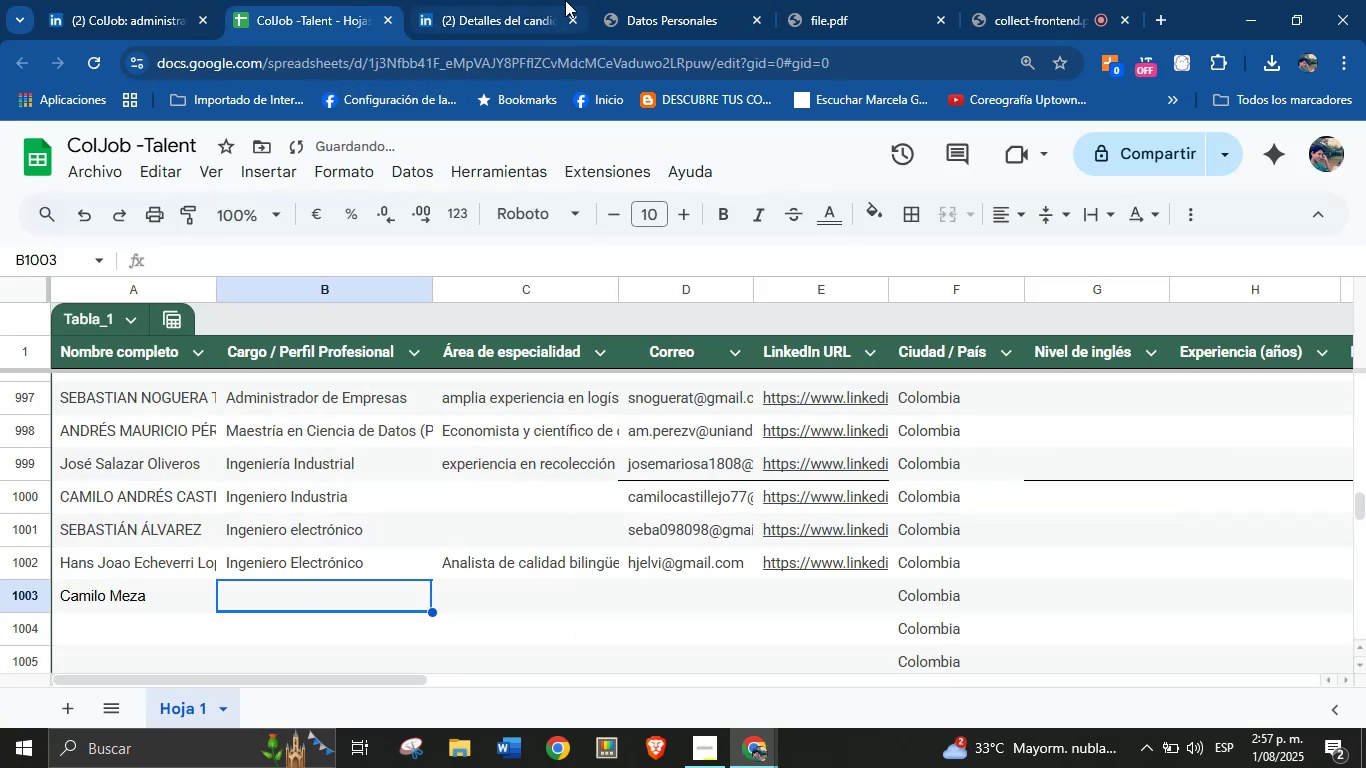 
left_click([503, 0])
 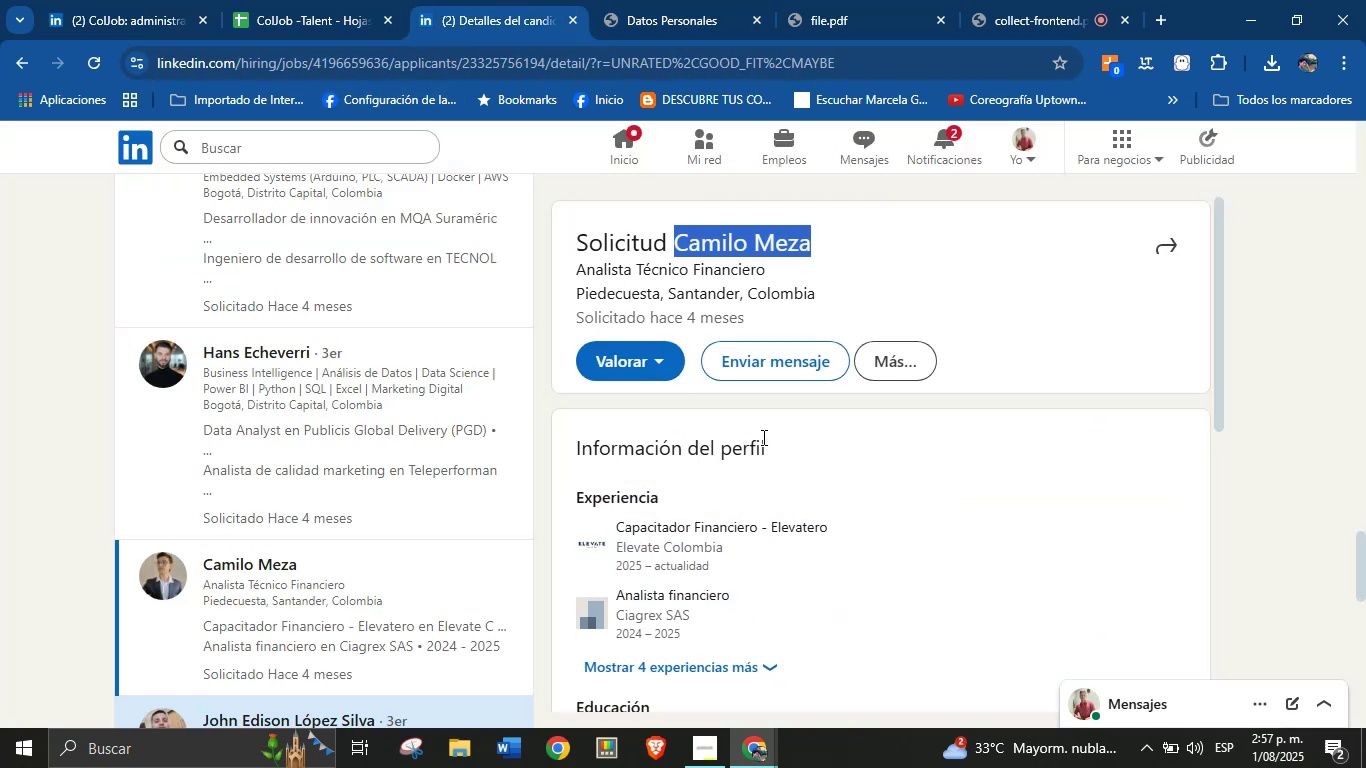 
scroll: coordinate [819, 449], scroll_direction: down, amount: 6.0
 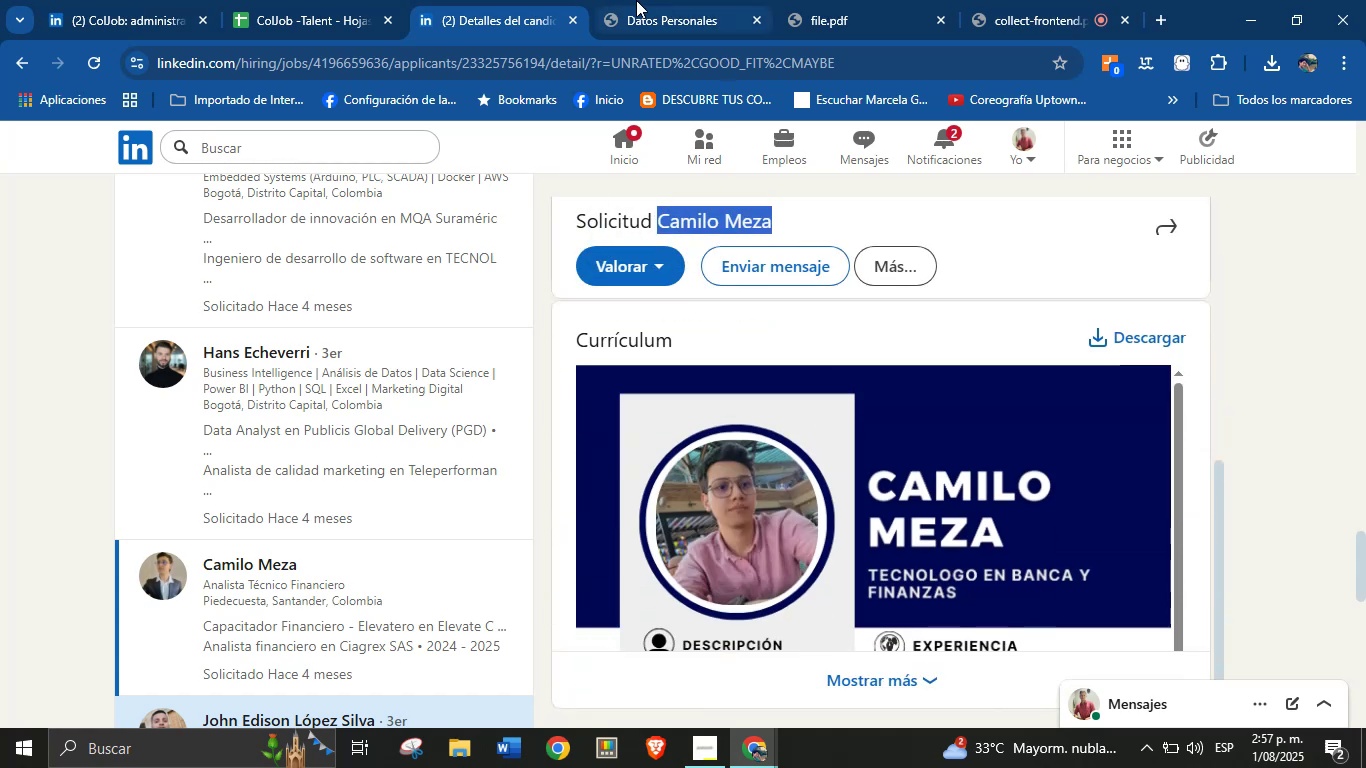 
left_click([282, 0])
 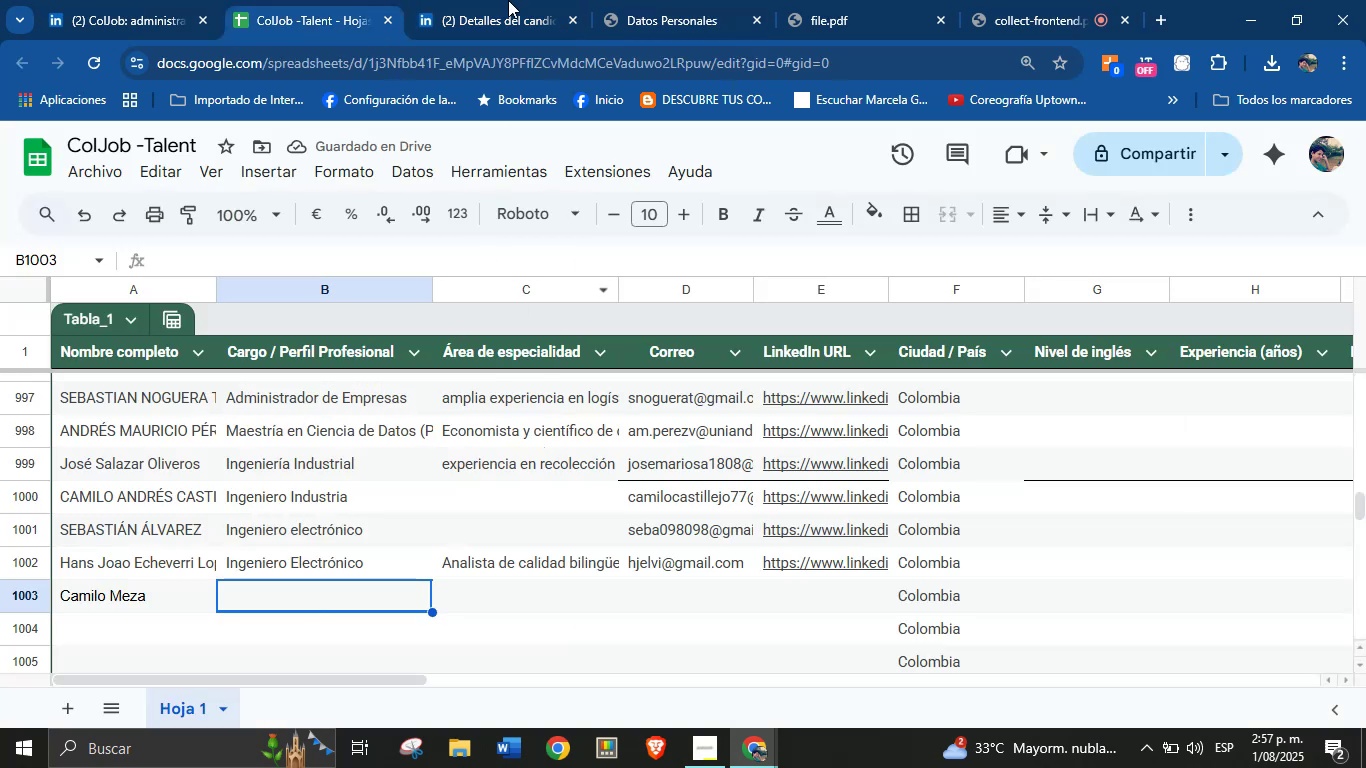 
left_click([510, 0])
 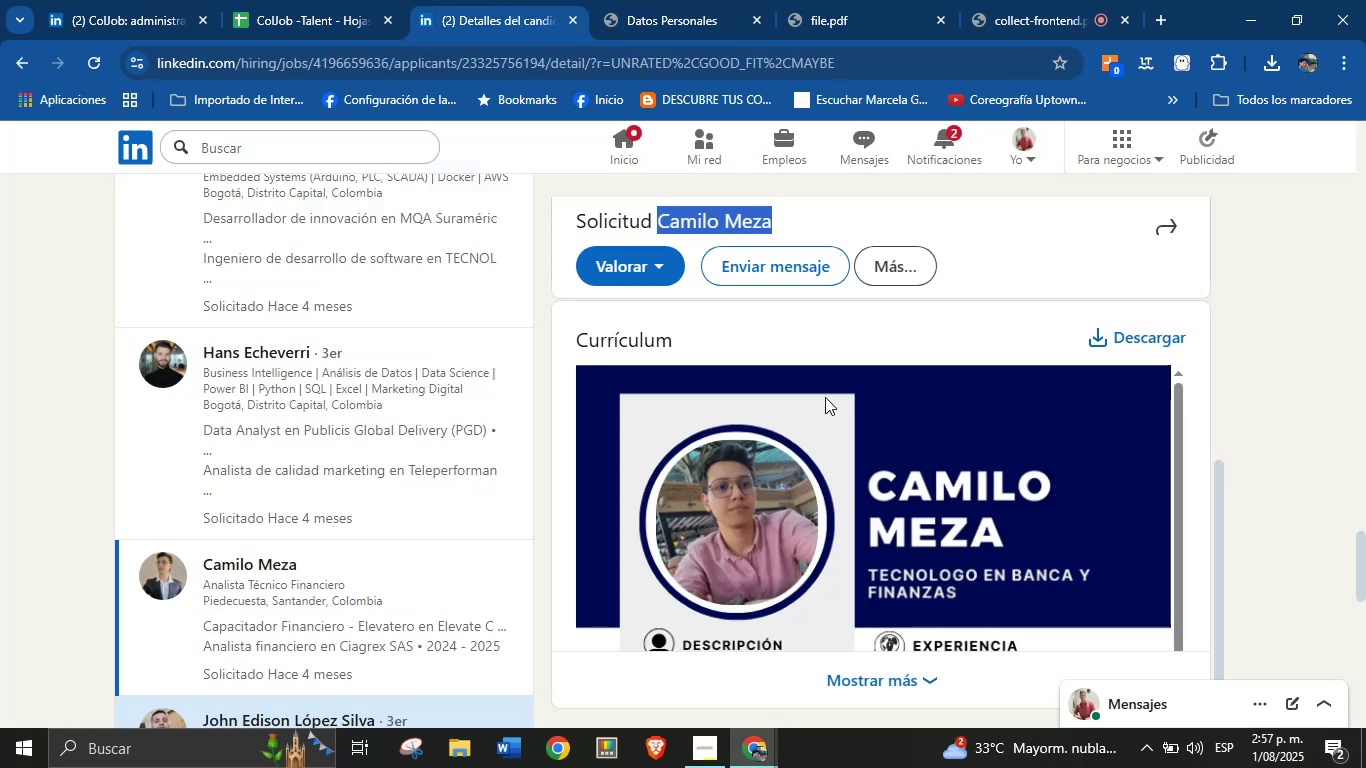 
scroll: coordinate [895, 414], scroll_direction: down, amount: 2.0
 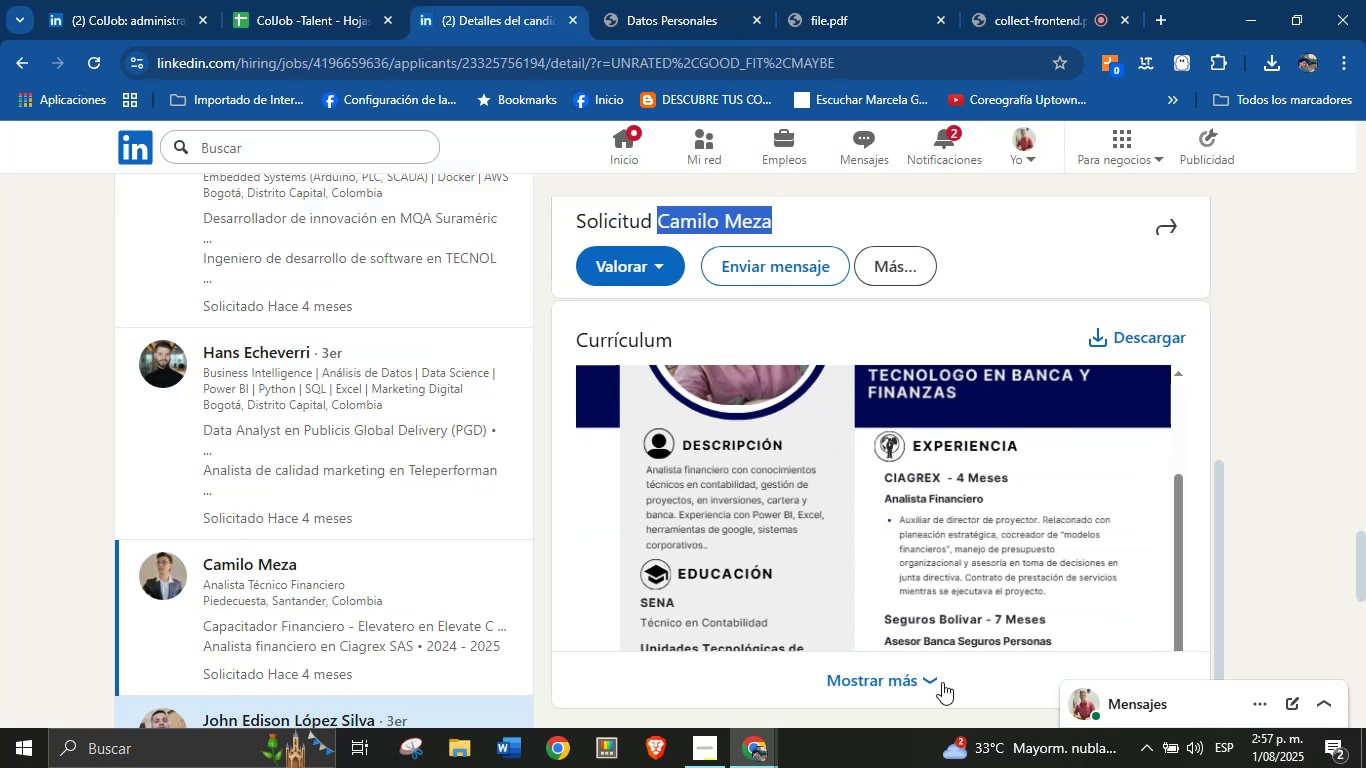 
left_click([922, 679])
 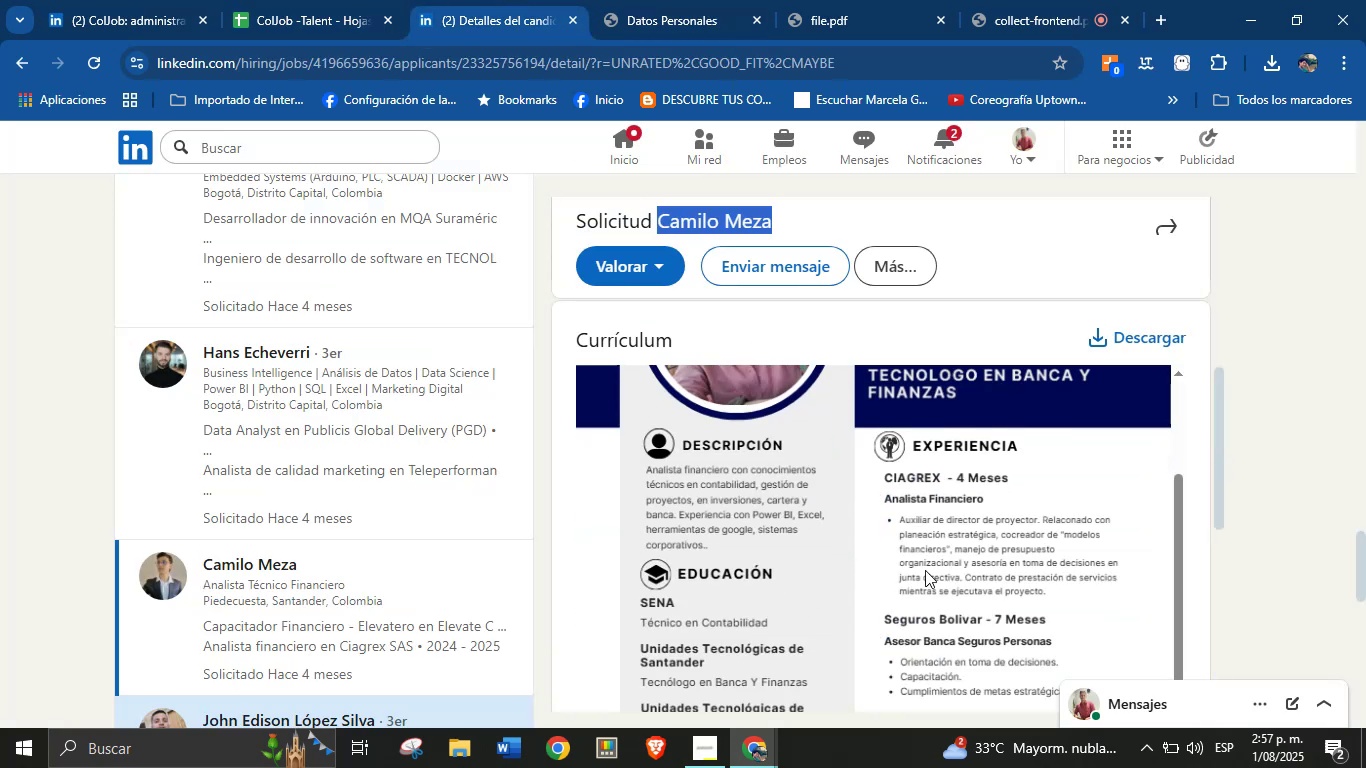 
scroll: coordinate [936, 529], scroll_direction: down, amount: 2.0
 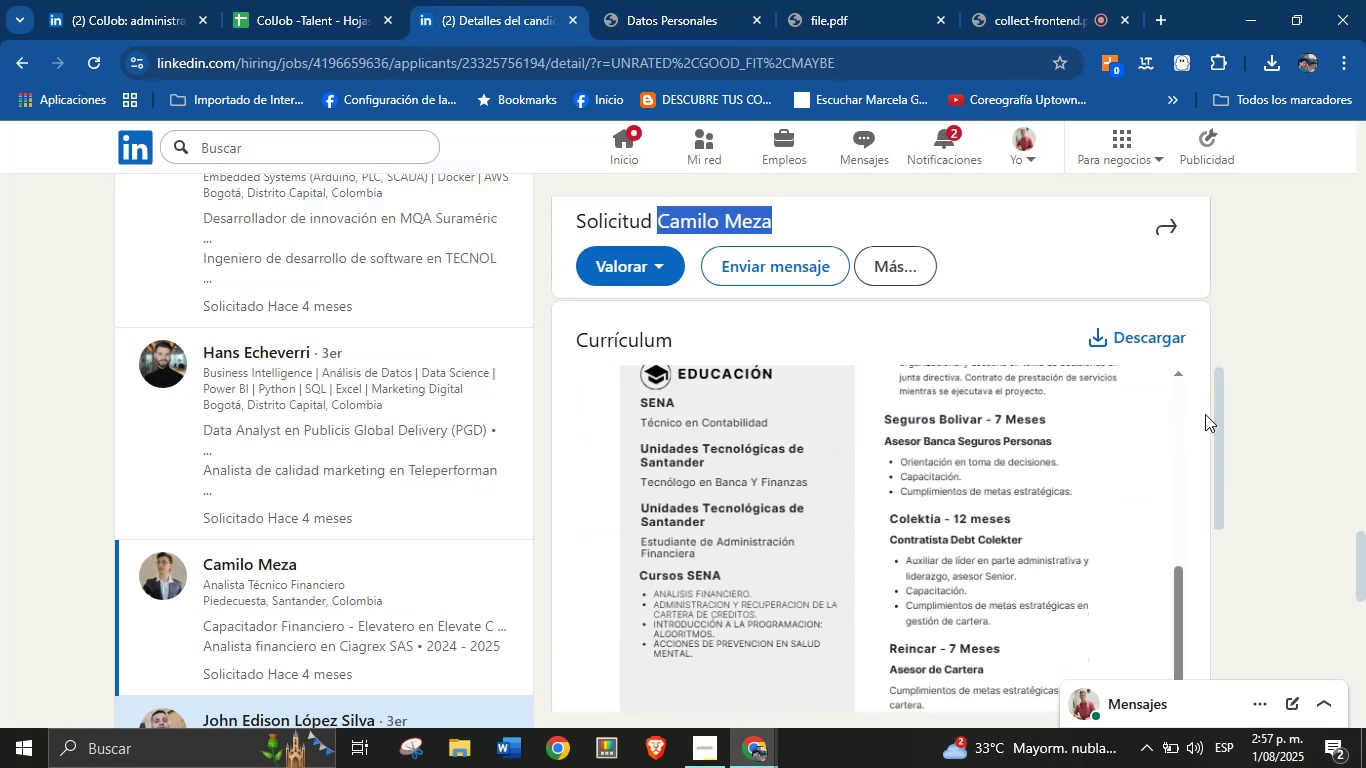 
left_click_drag(start_coordinate=[1221, 407], to_coordinate=[1222, 454])
 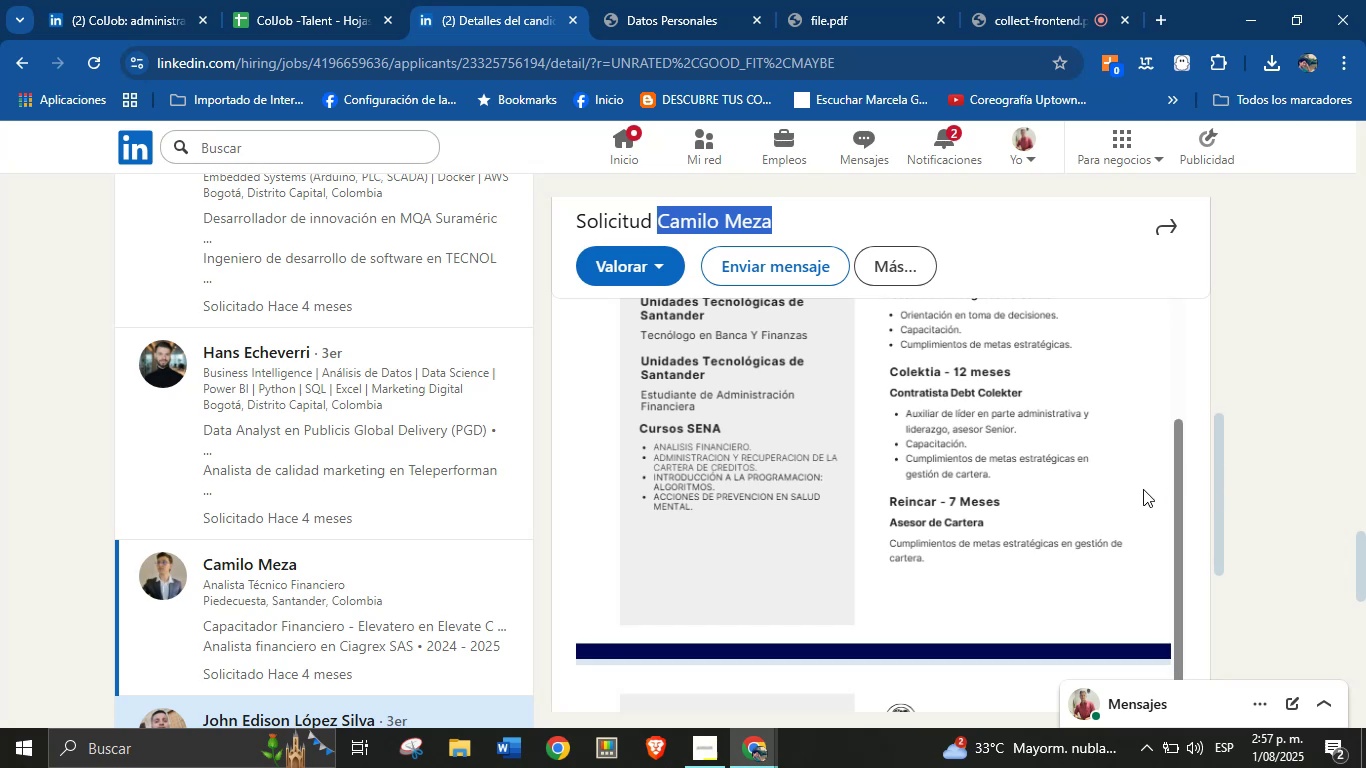 
left_click([691, 0])
 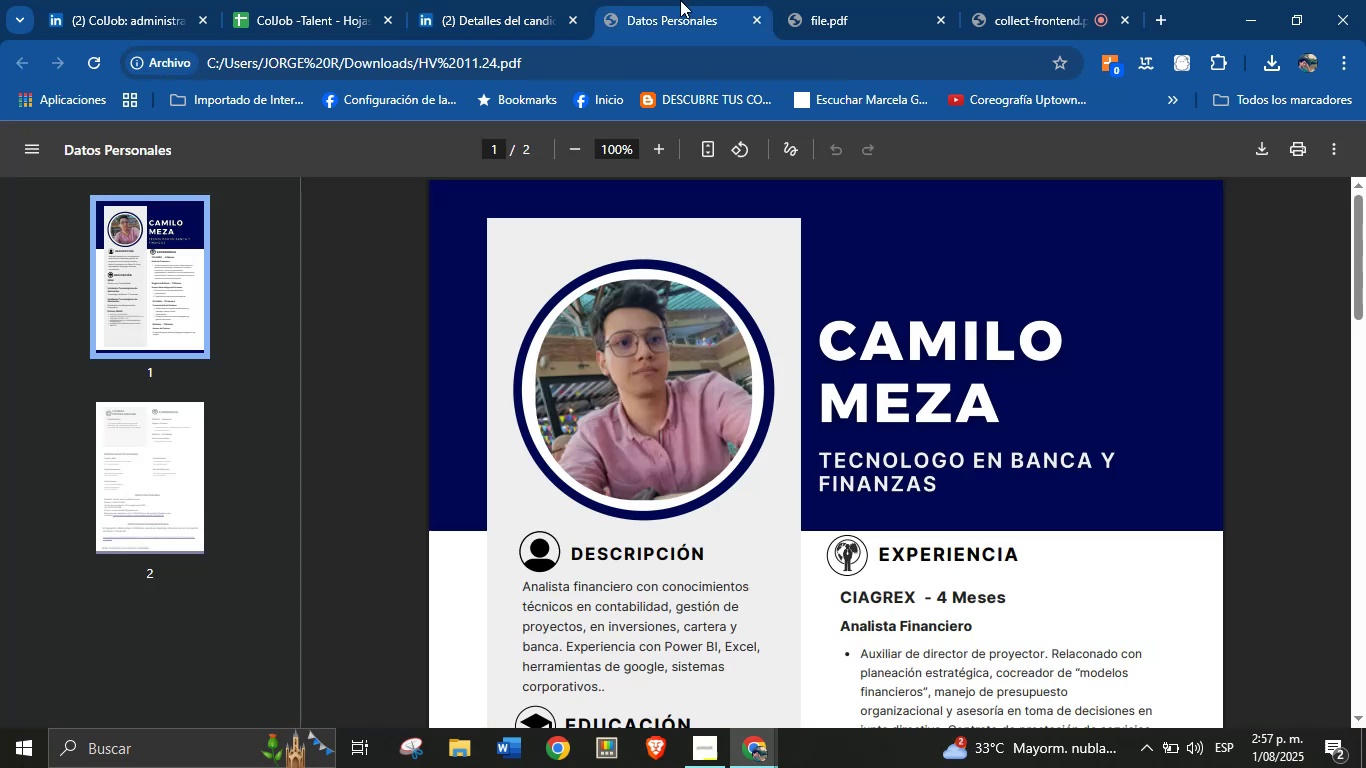 
mouse_move([527, 36])
 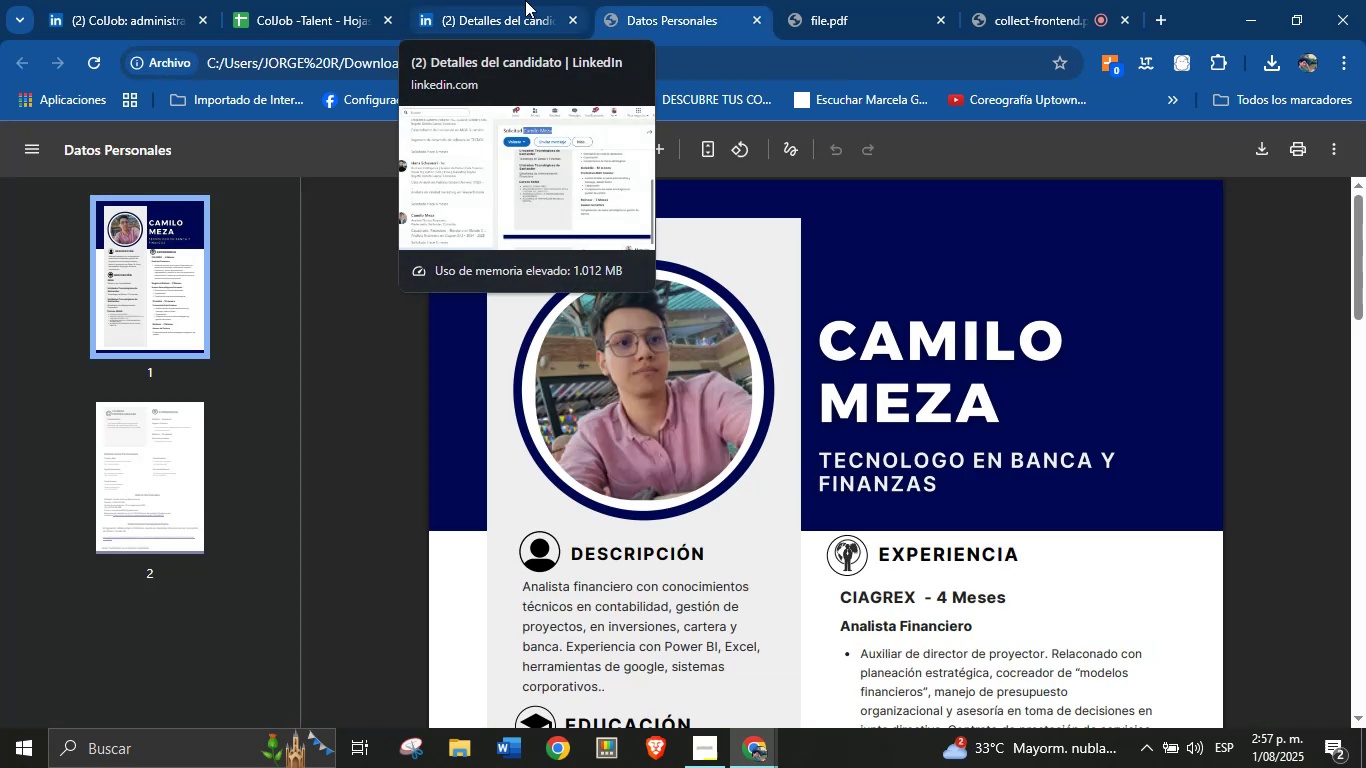 
left_click([525, 0])
 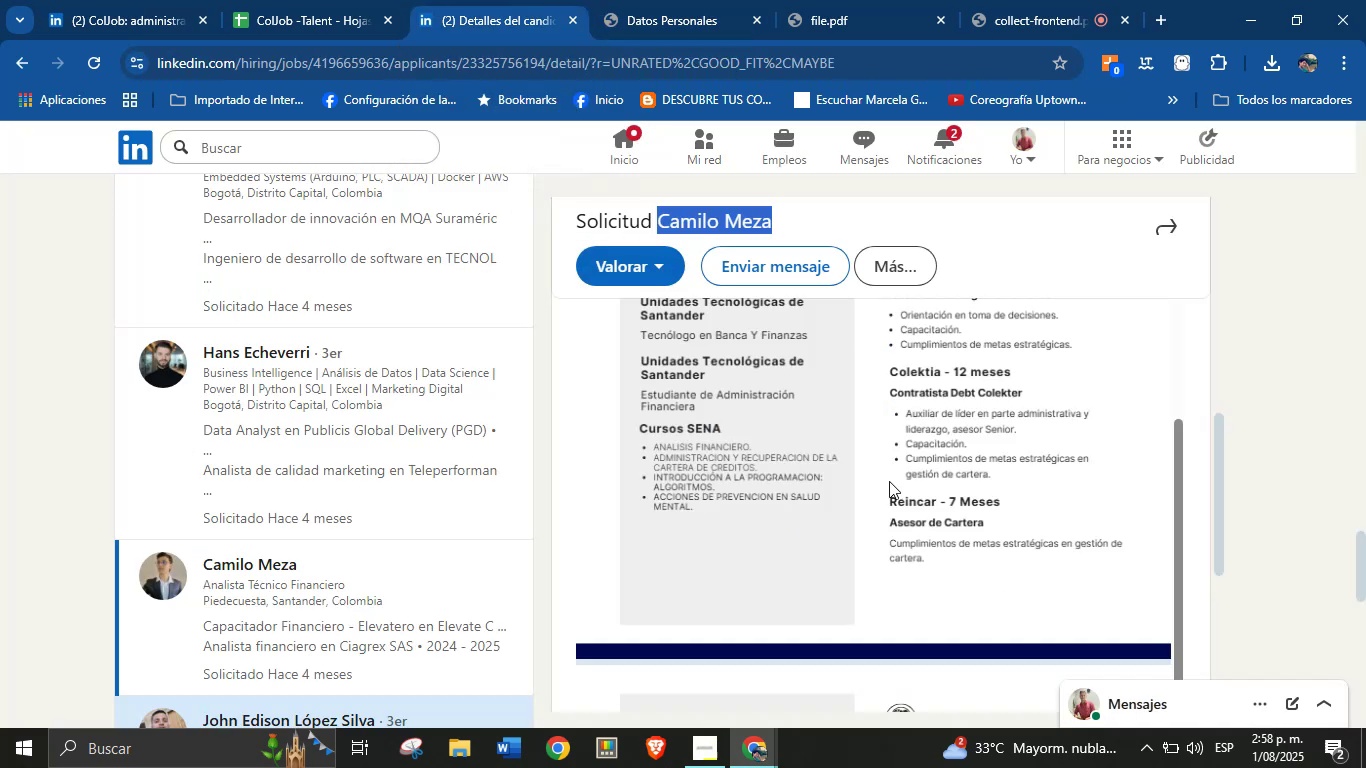 
scroll: coordinate [924, 503], scroll_direction: up, amount: 3.0
 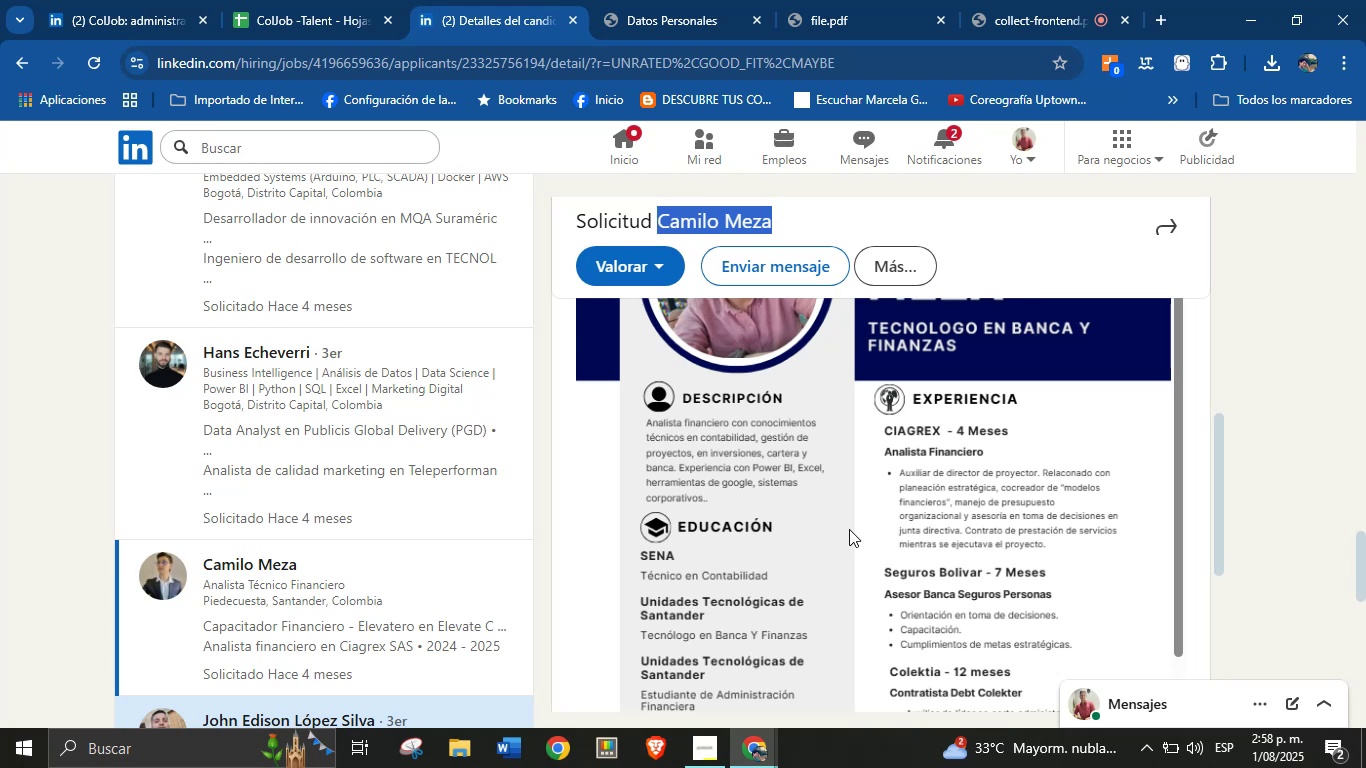 
left_click([263, 0])
 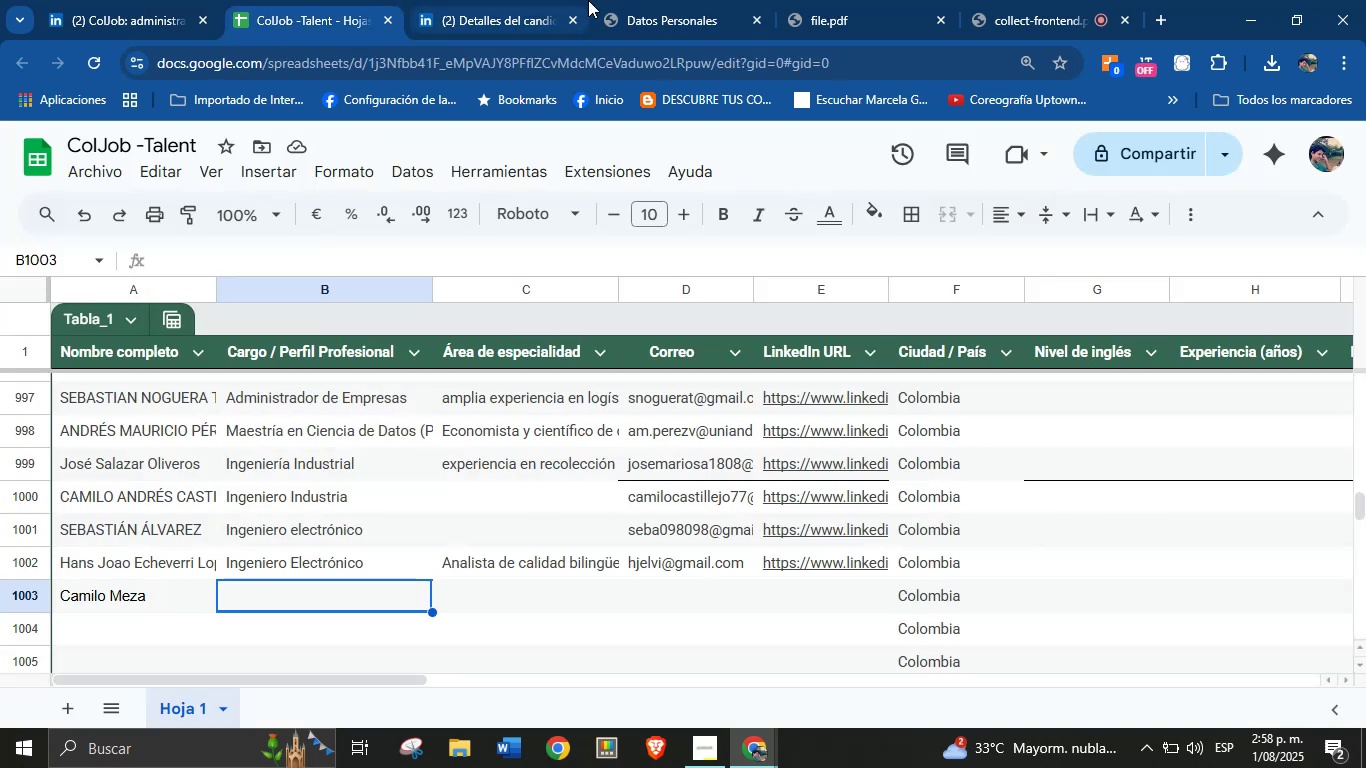 
left_click([500, 0])
 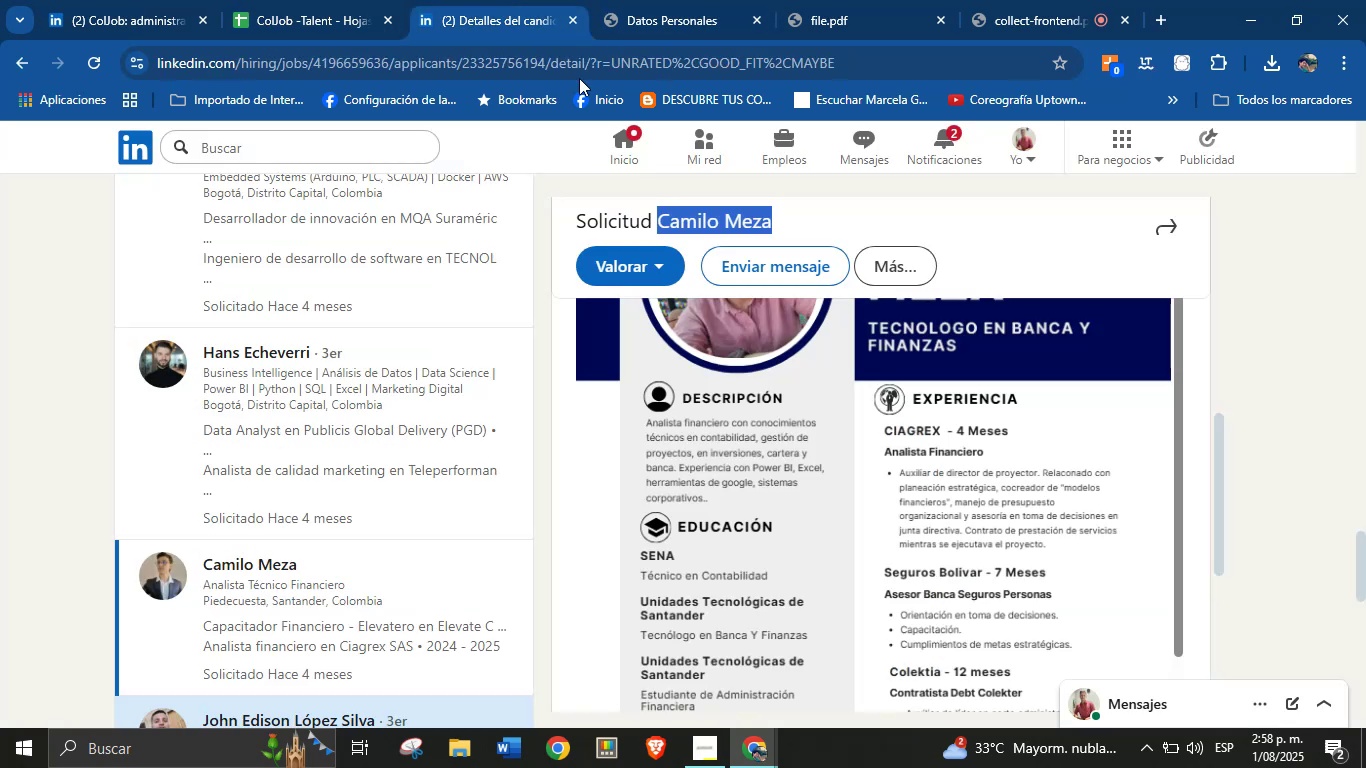 
scroll: coordinate [890, 467], scroll_direction: up, amount: 1.0
 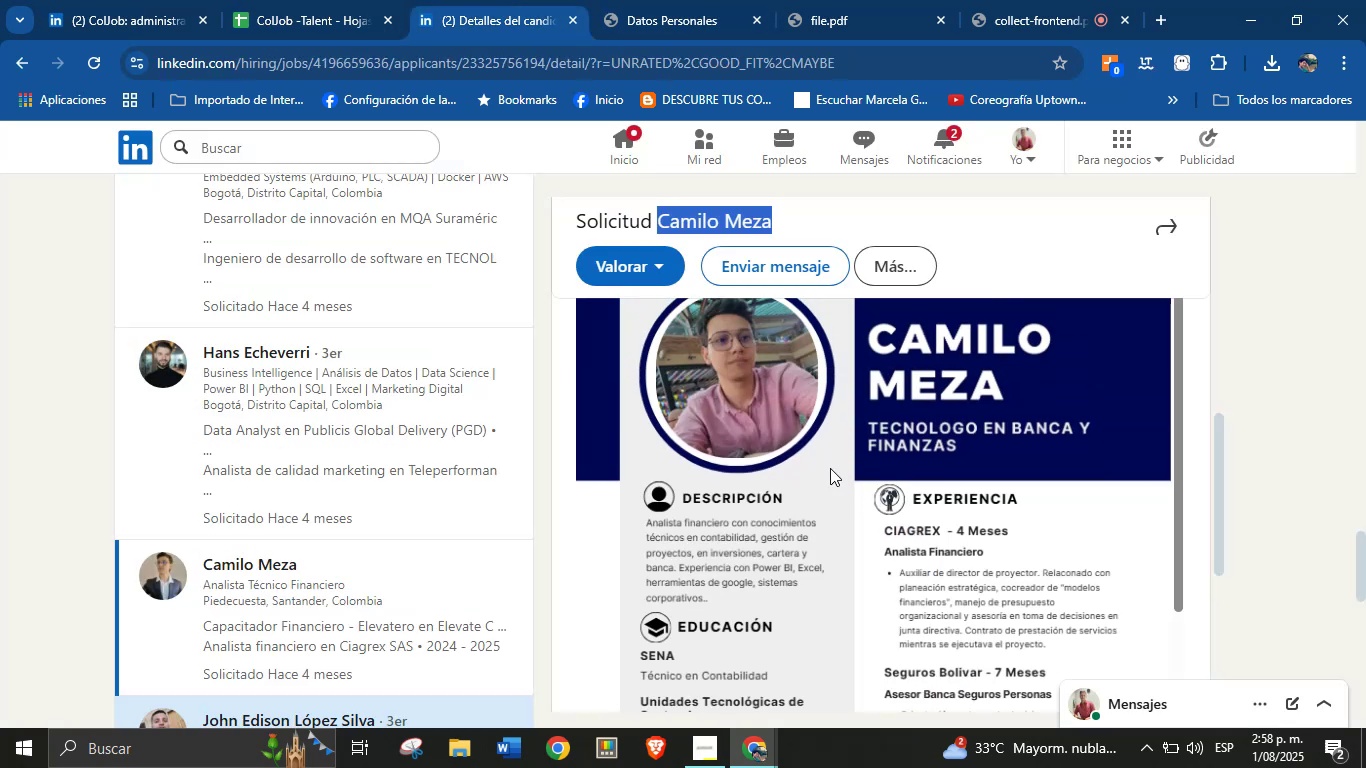 
left_click([228, 0])
 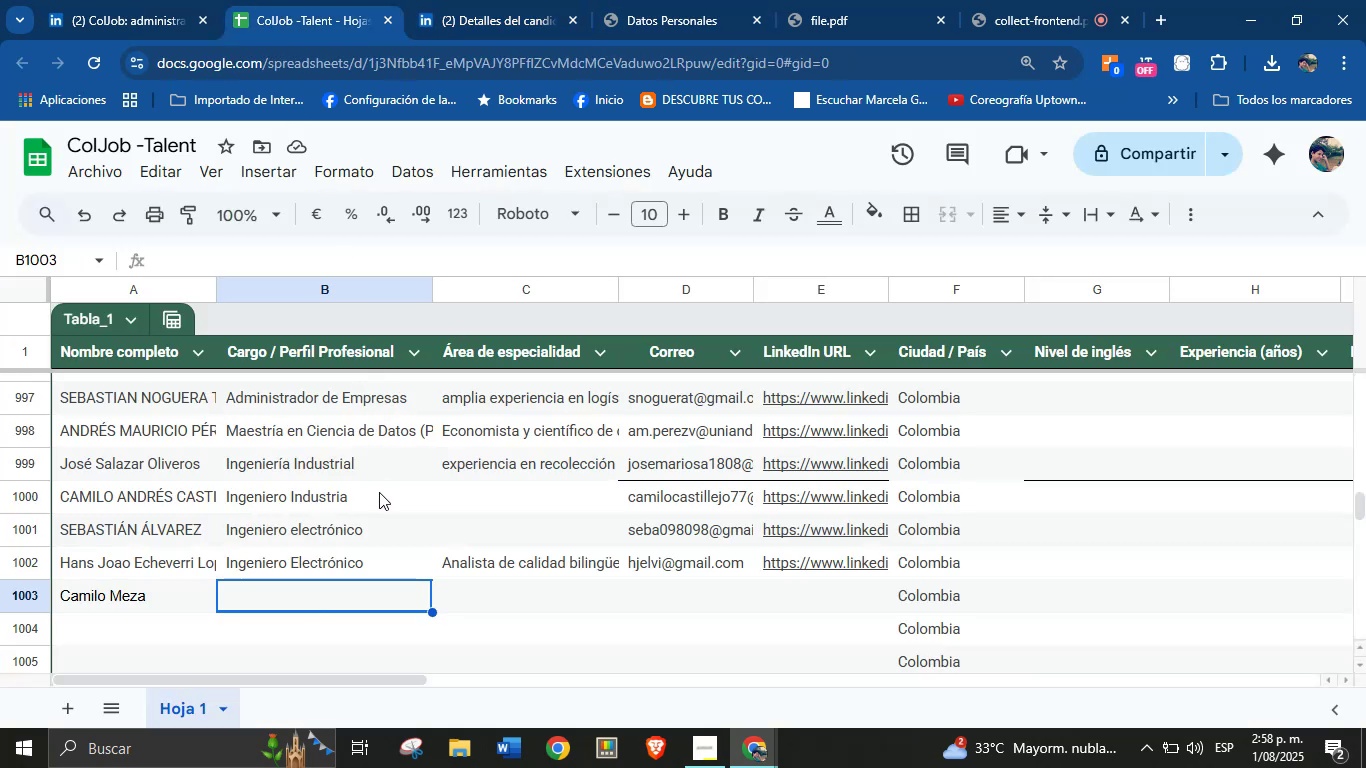 
left_click([517, 0])
 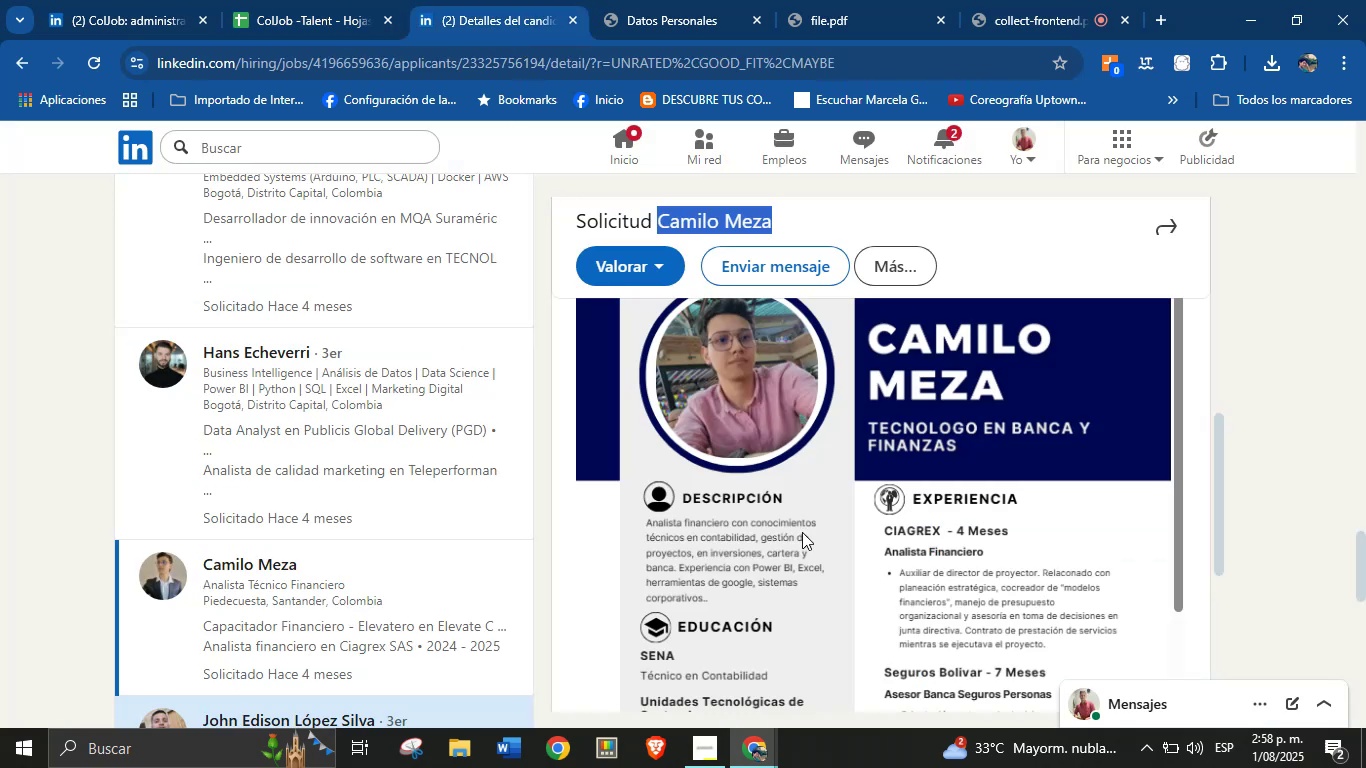 
scroll: coordinate [813, 535], scroll_direction: down, amount: 8.0
 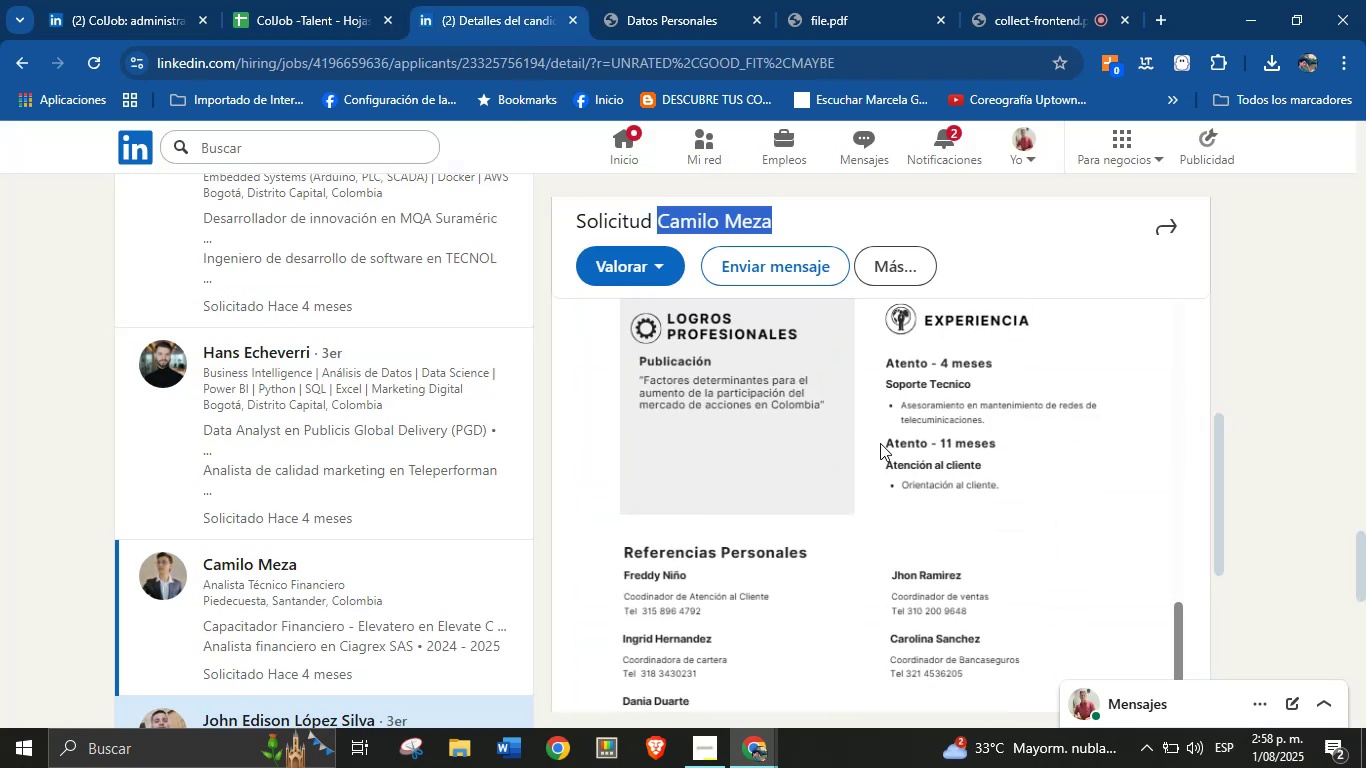 
scroll: coordinate [824, 491], scroll_direction: none, amount: 0.0
 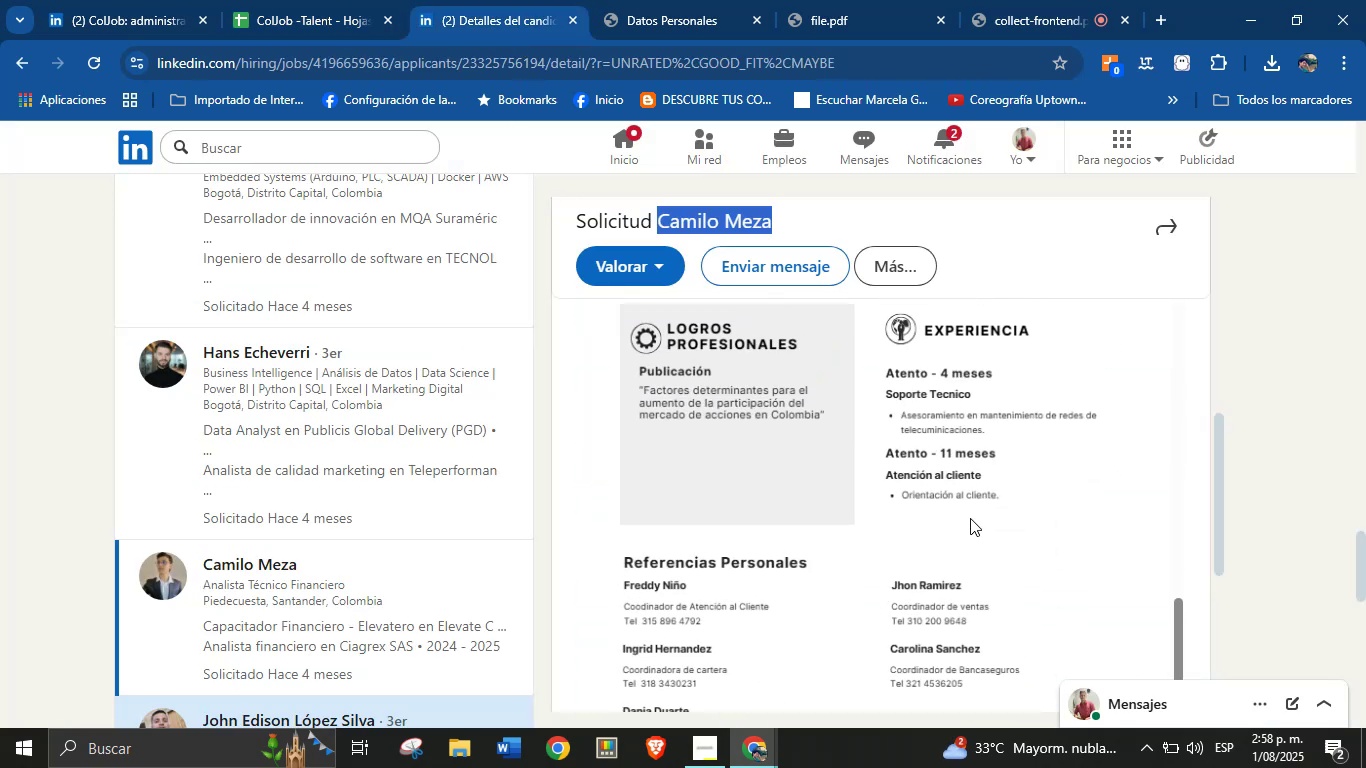 
scroll: coordinate [966, 508], scroll_direction: down, amount: 11.0
 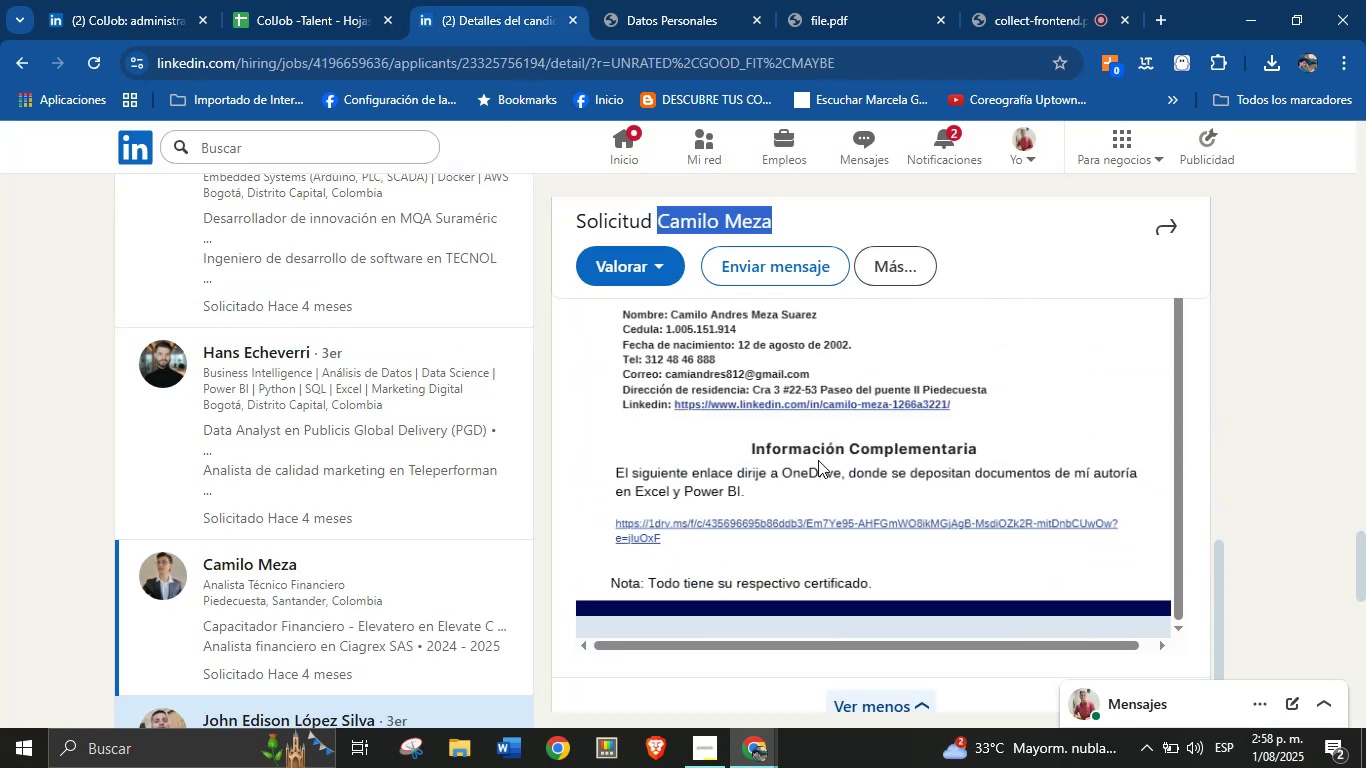 
scroll: coordinate [813, 481], scroll_direction: up, amount: 1.0
 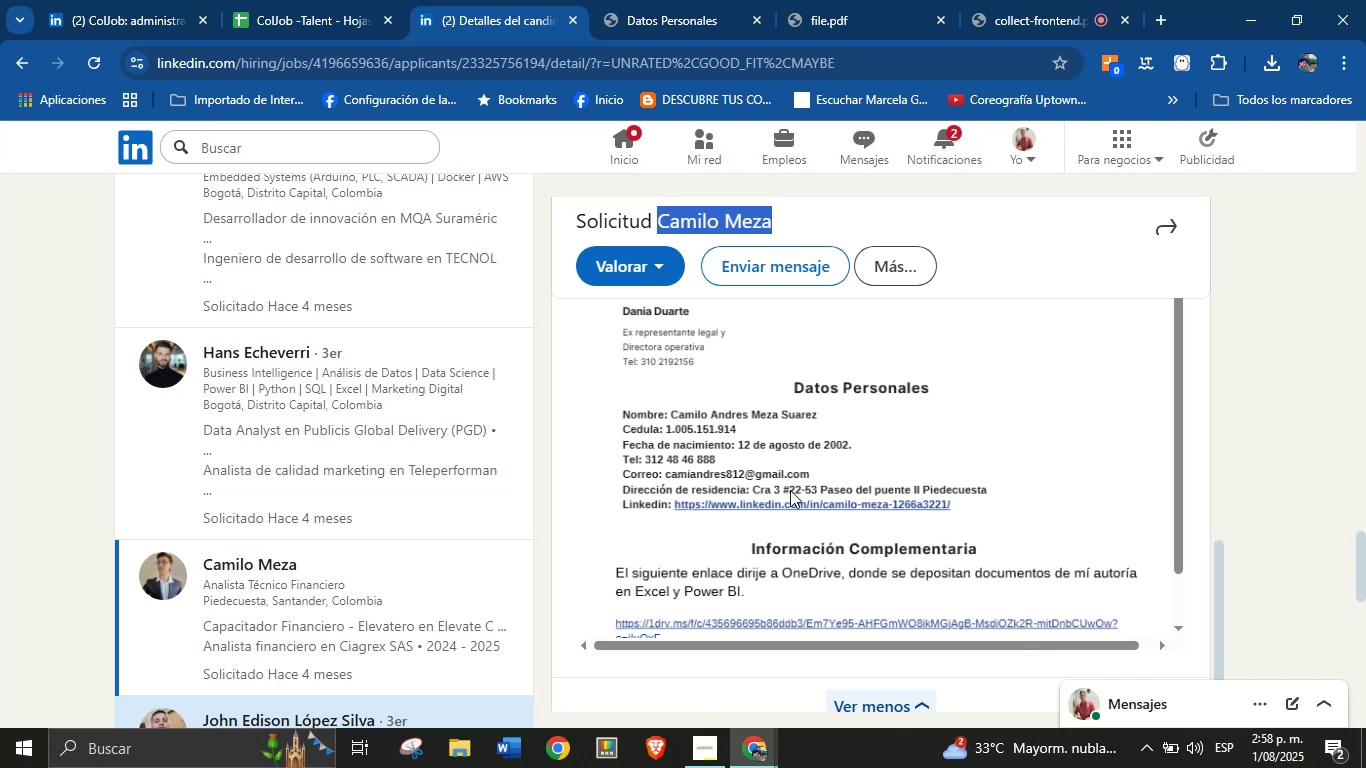 
scroll: coordinate [840, 553], scroll_direction: down, amount: 1.0
 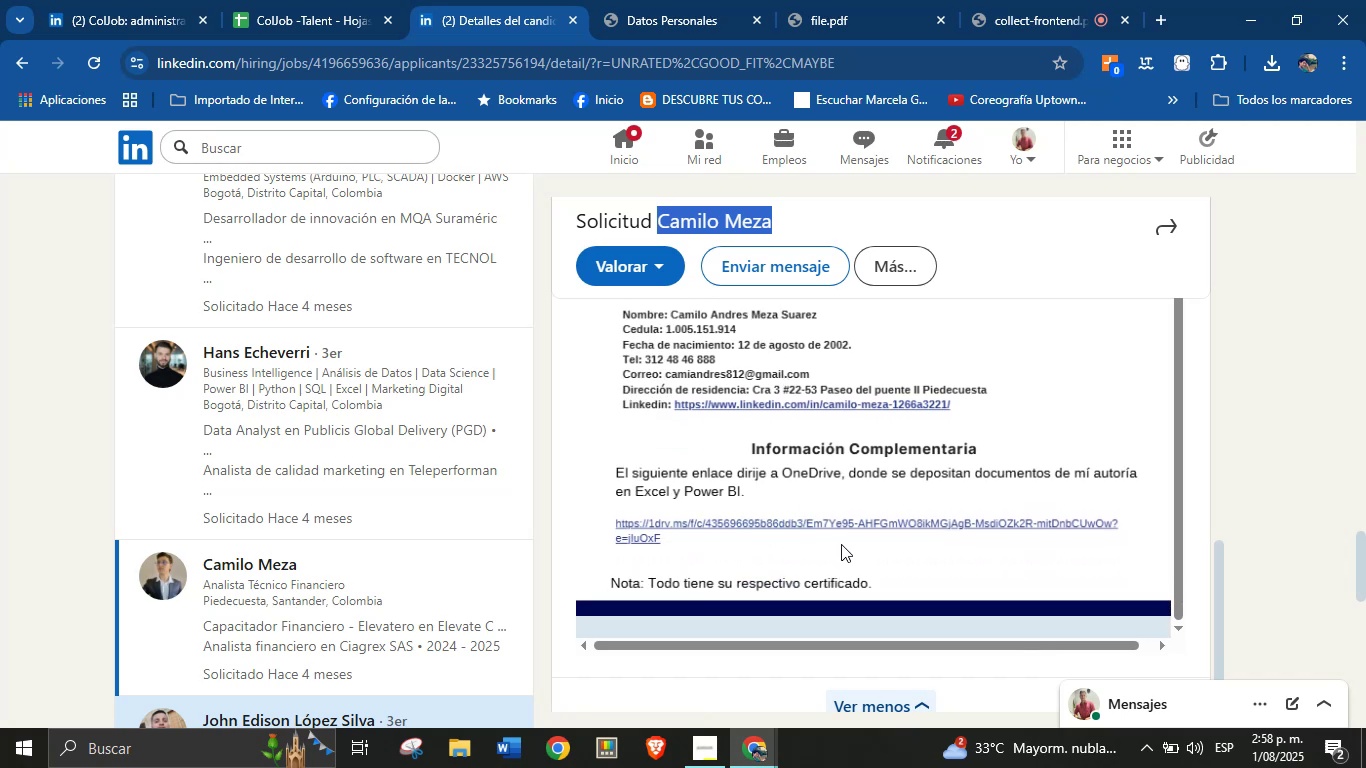 
wait(5.66)
 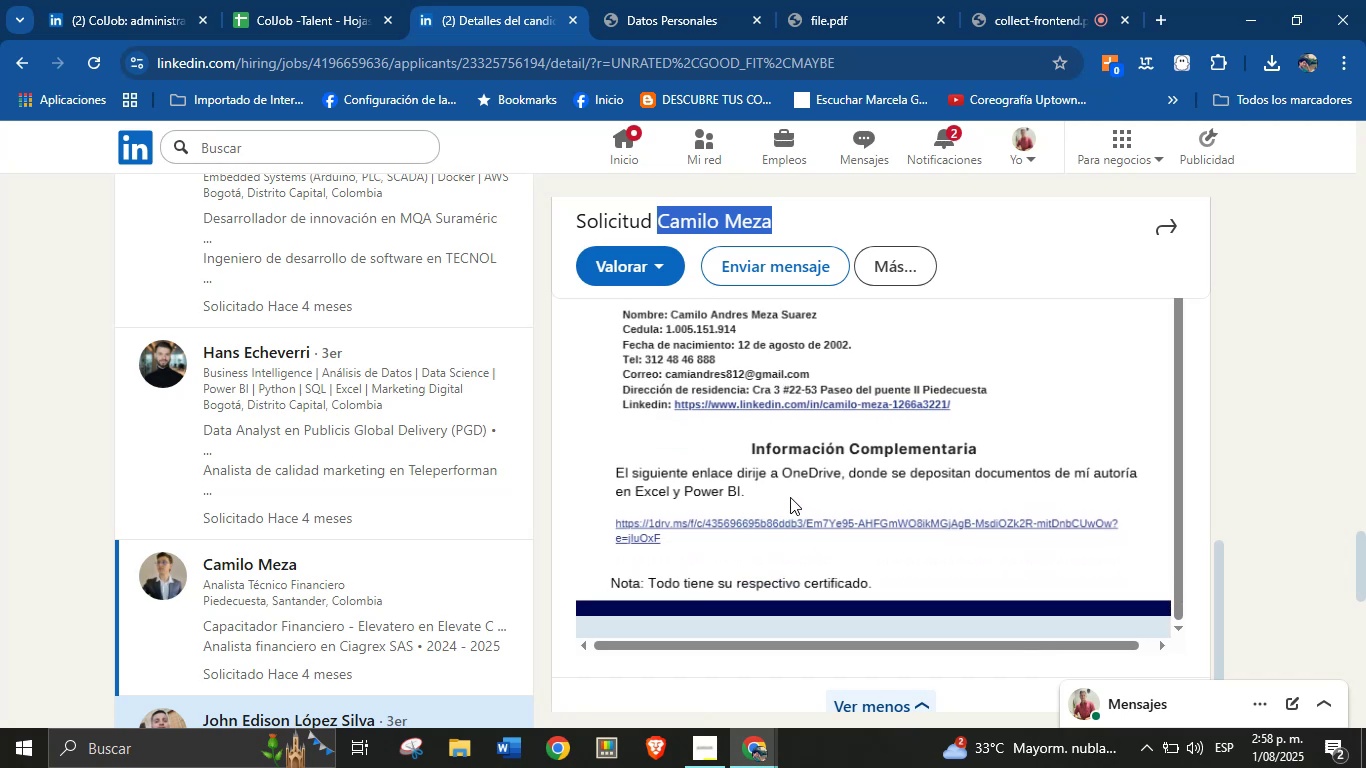 
scroll: coordinate [784, 462], scroll_direction: up, amount: 18.0
 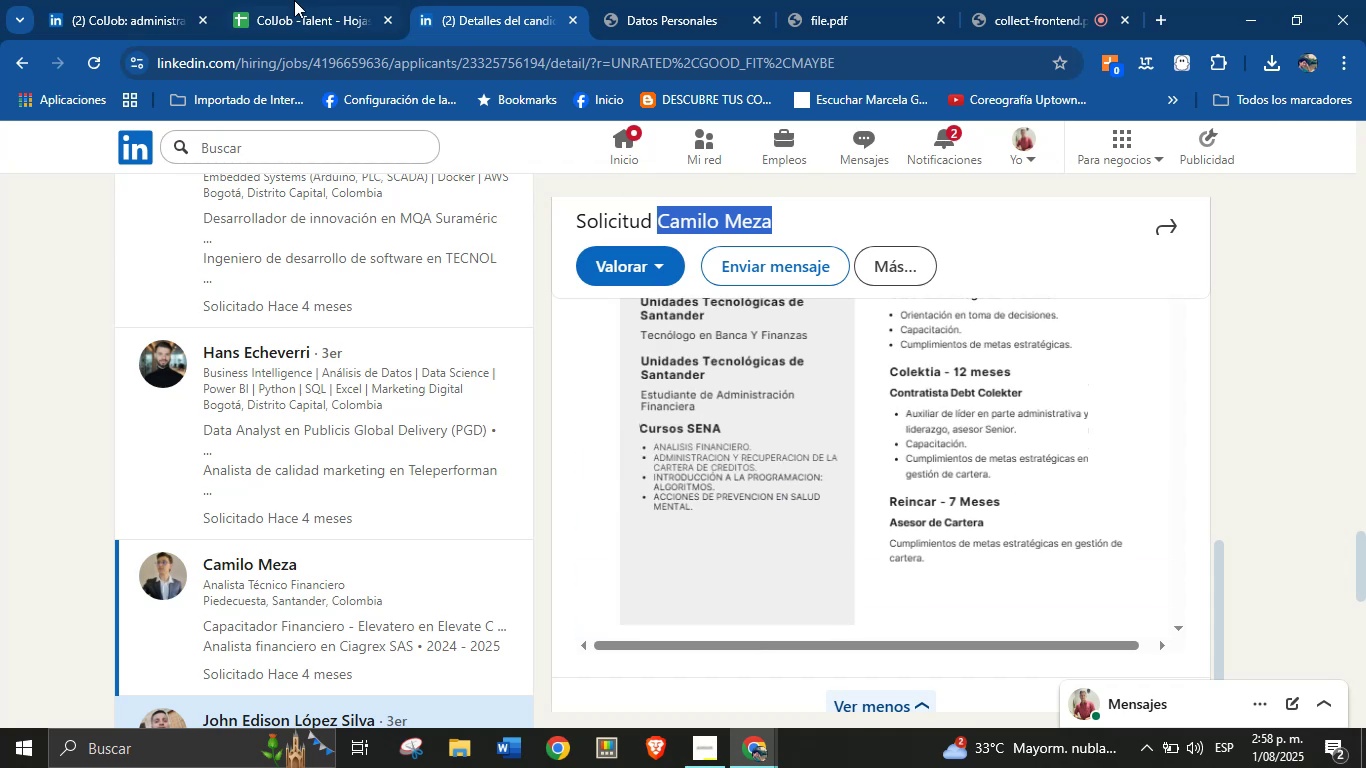 
left_click([274, 0])
 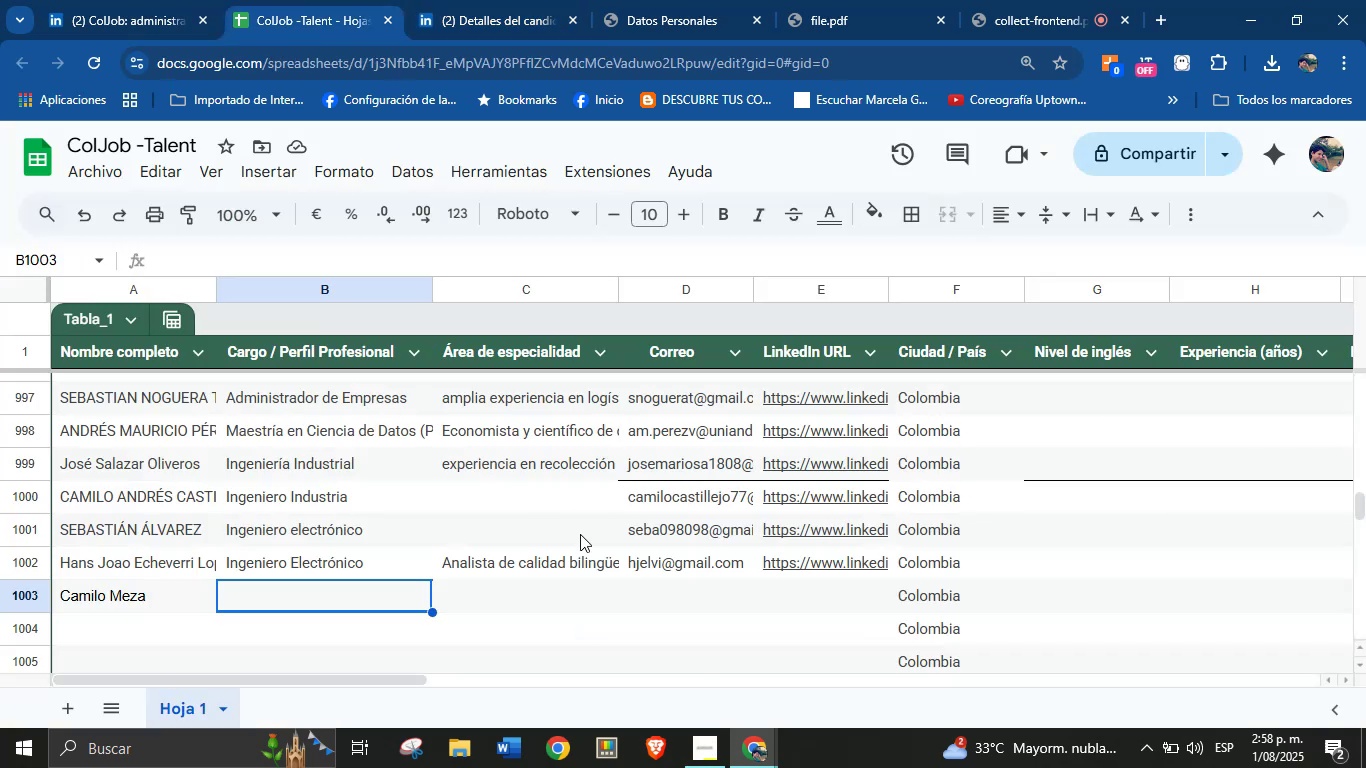 
type(Tec. Banca y Finanzas)
key(Tab)
key(Tab)
 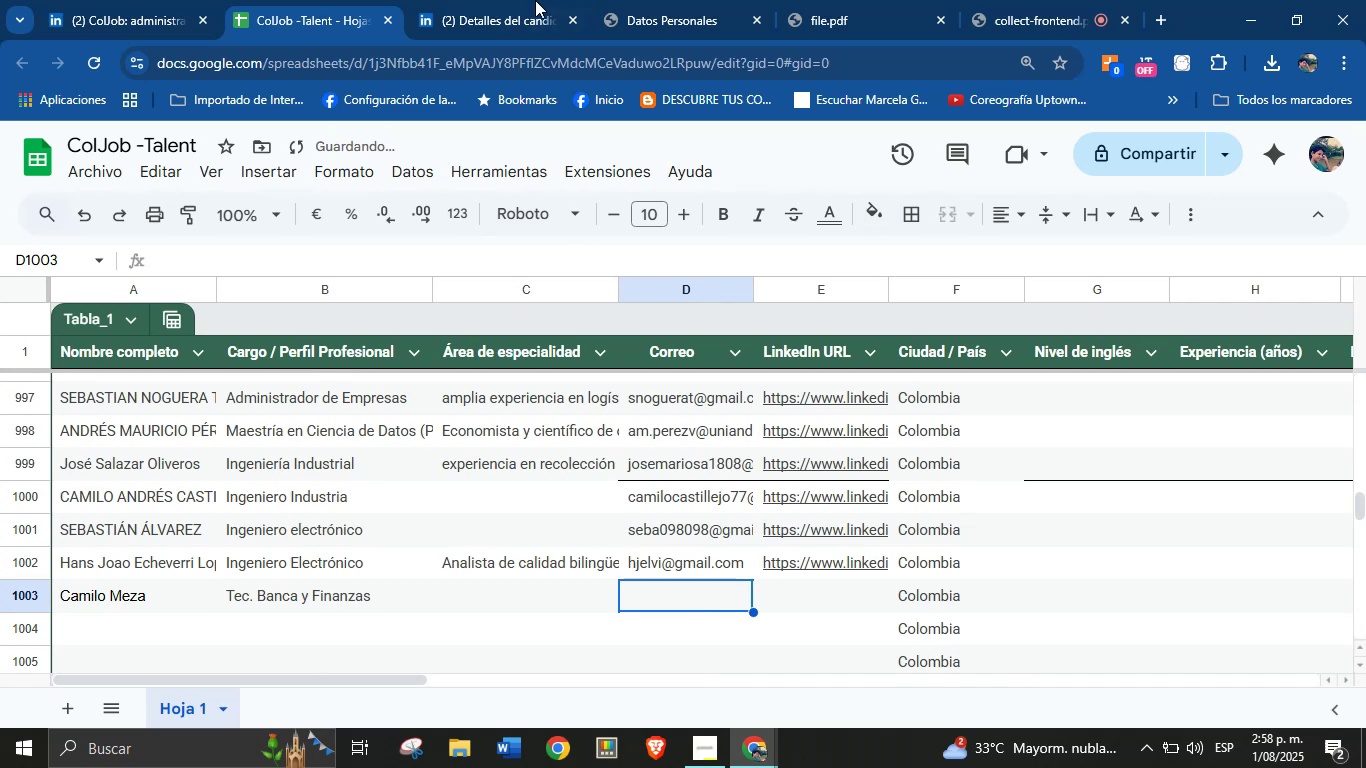 
left_click([532, 0])
 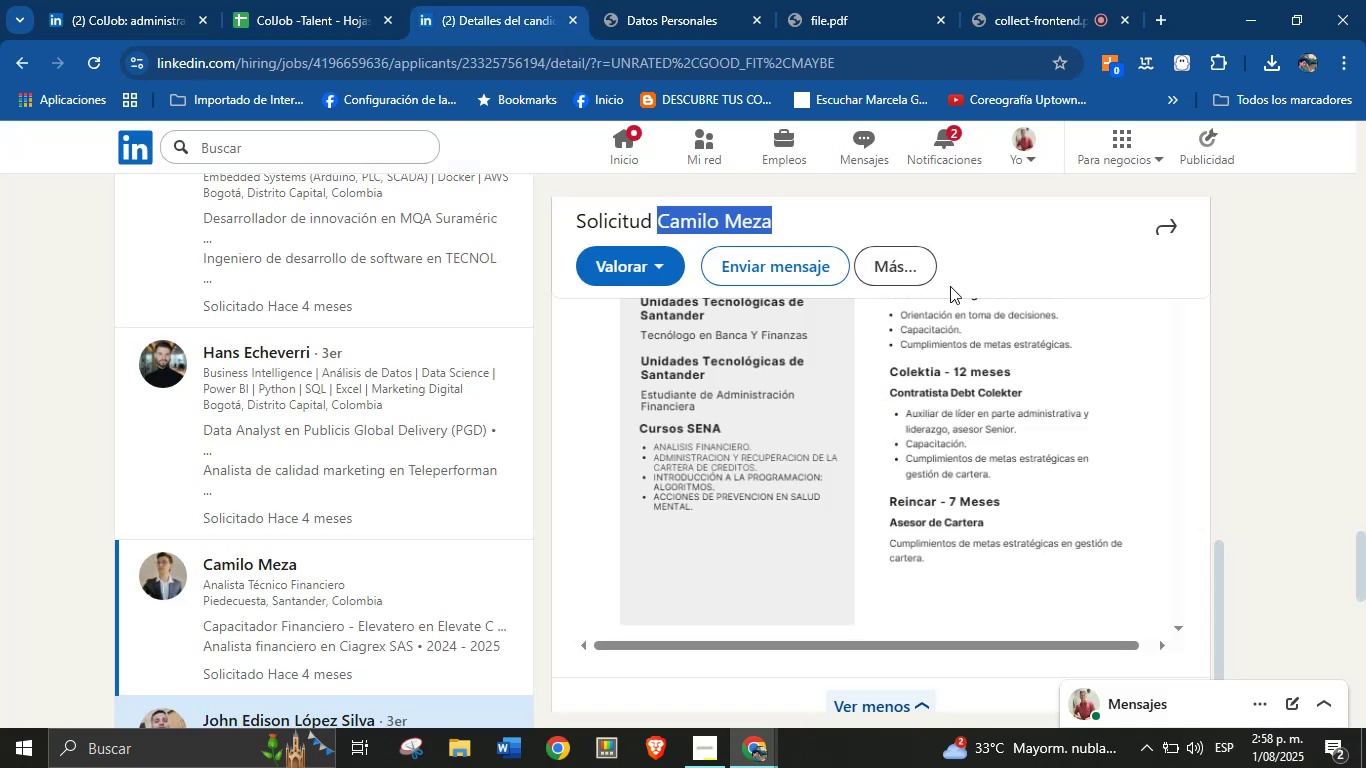 
left_click([889, 262])
 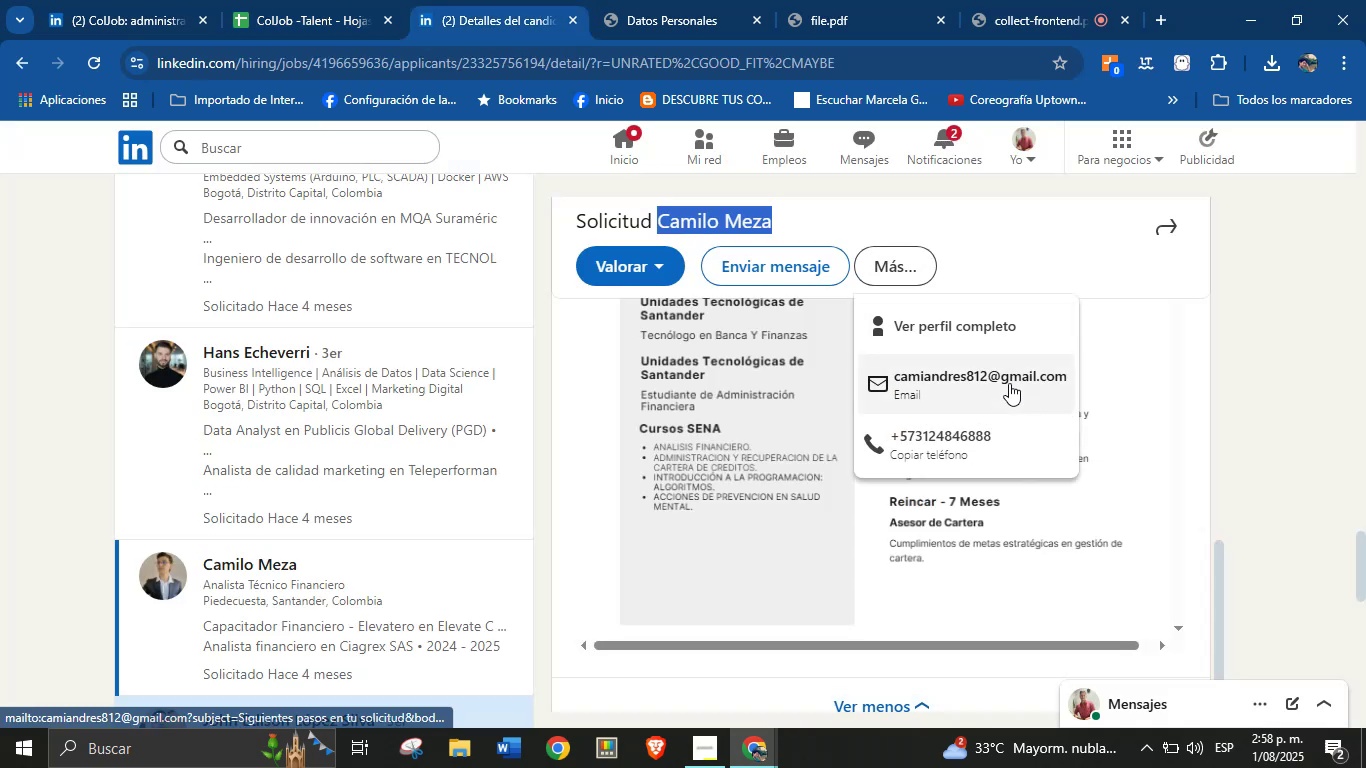 
right_click([1008, 376])
 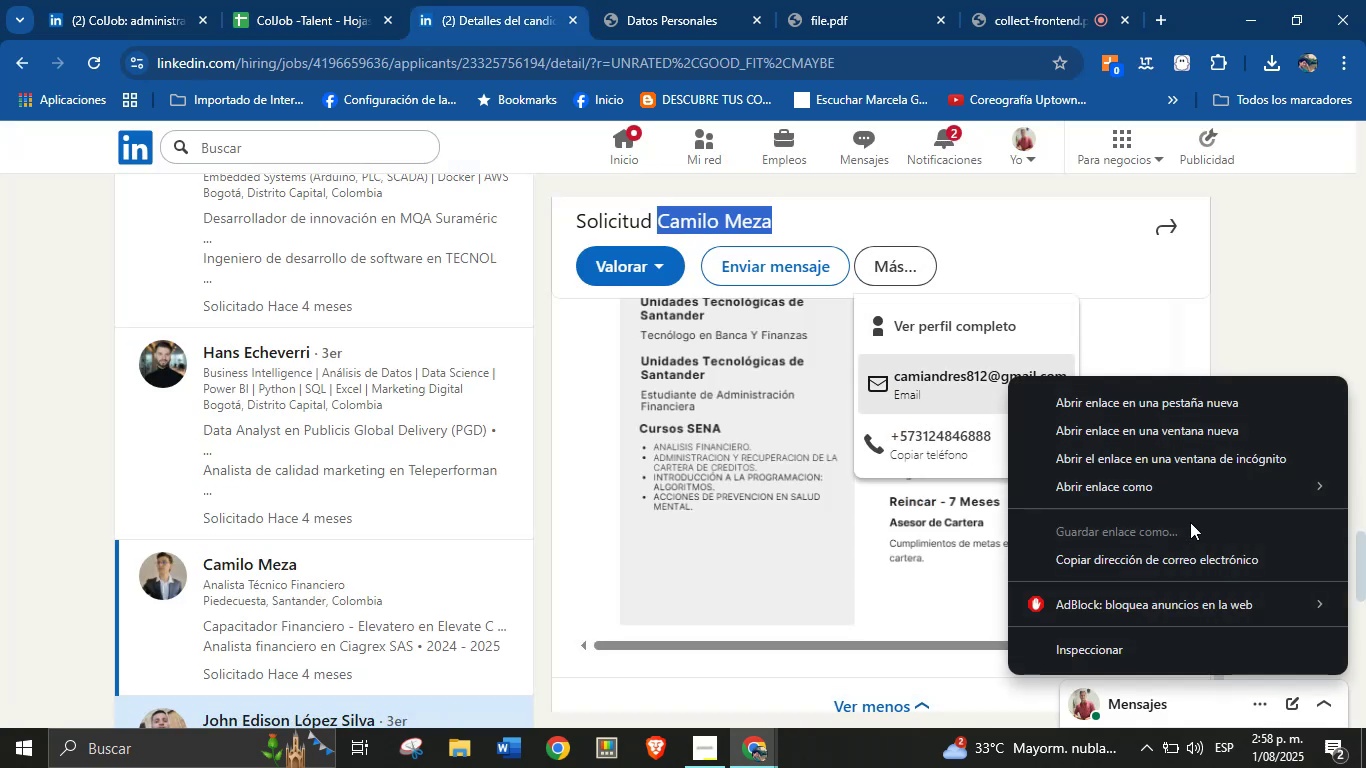 
left_click([1203, 554])
 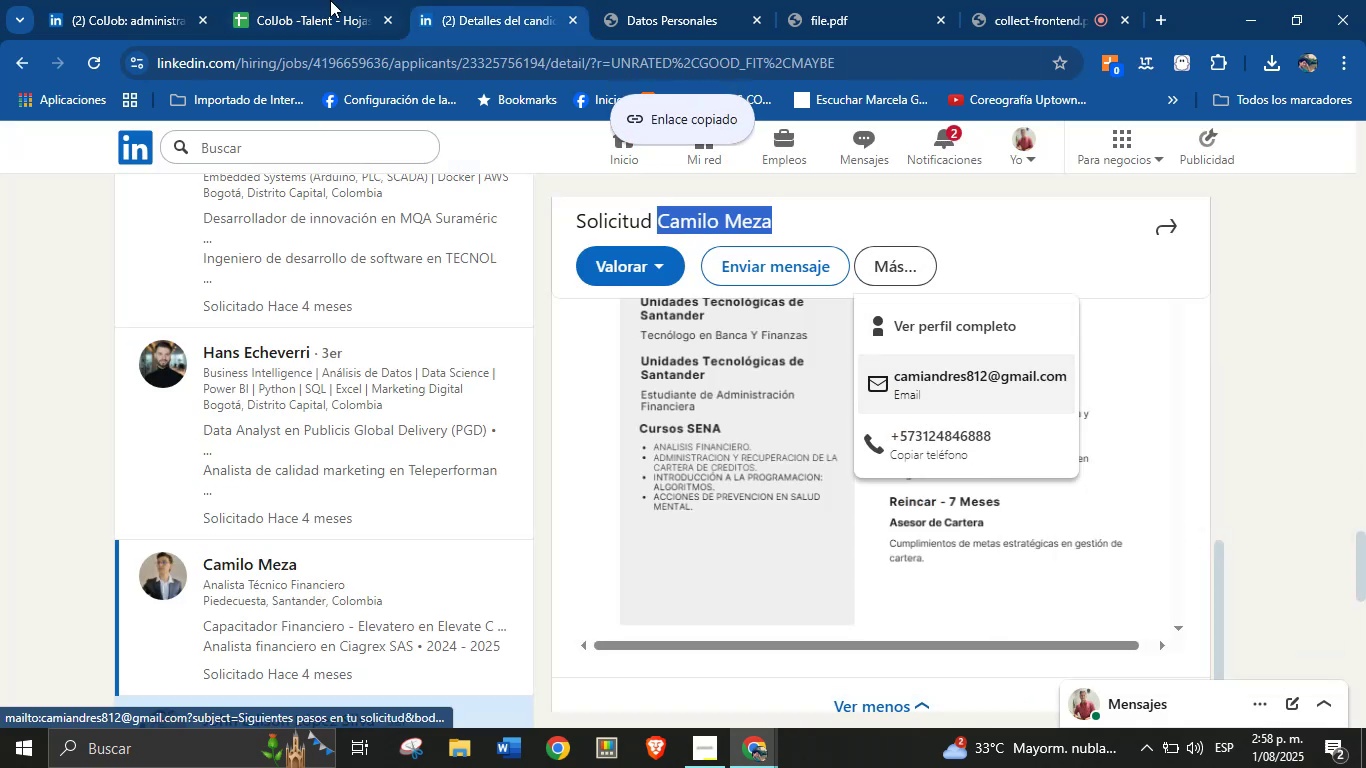 
left_click([330, 0])
 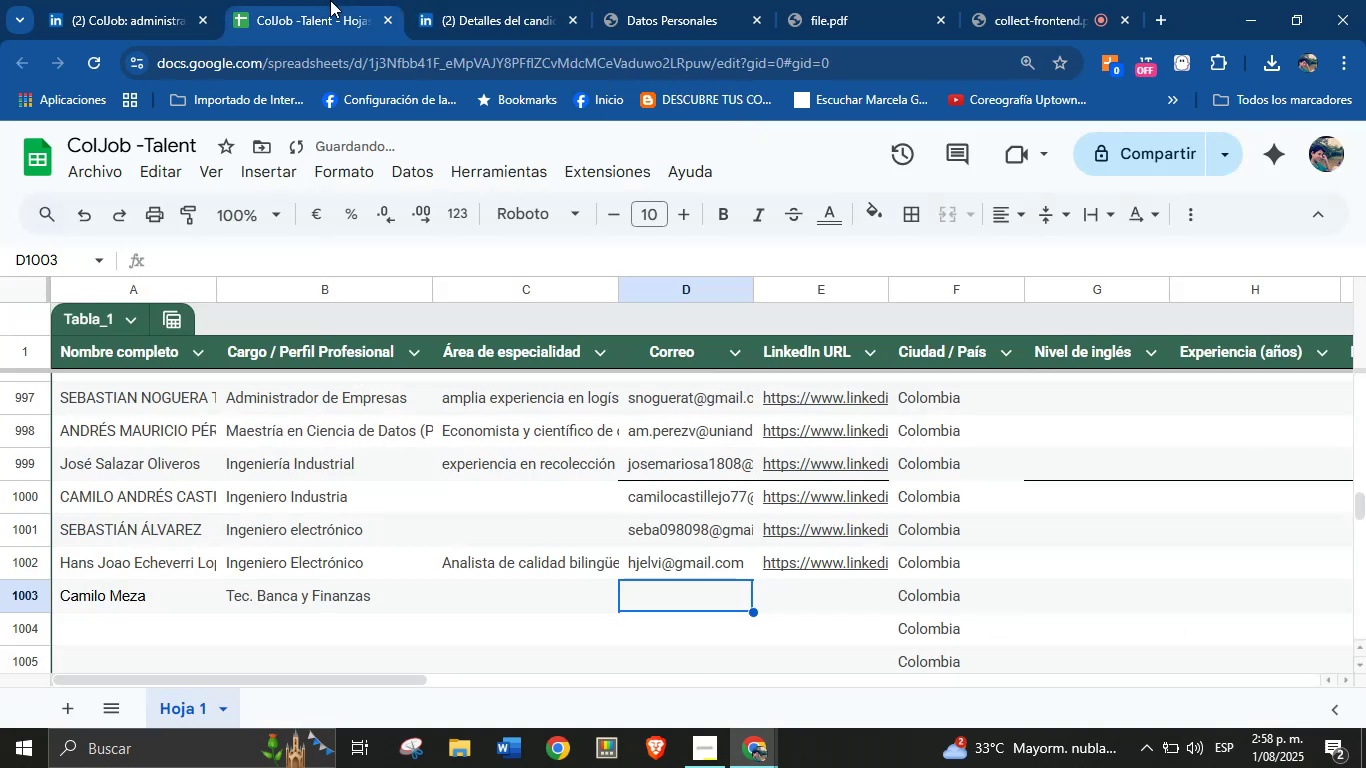 
key(Control+V)
 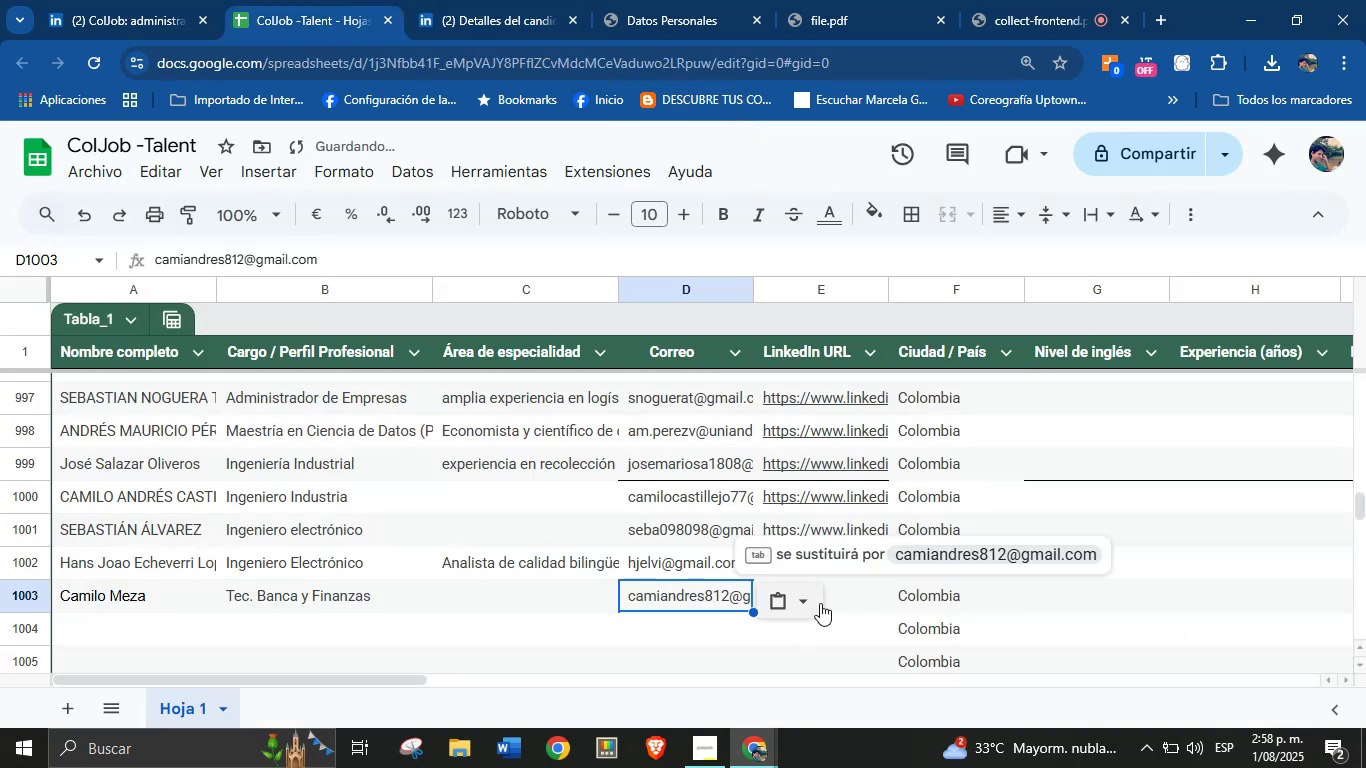 
left_click([846, 597])
 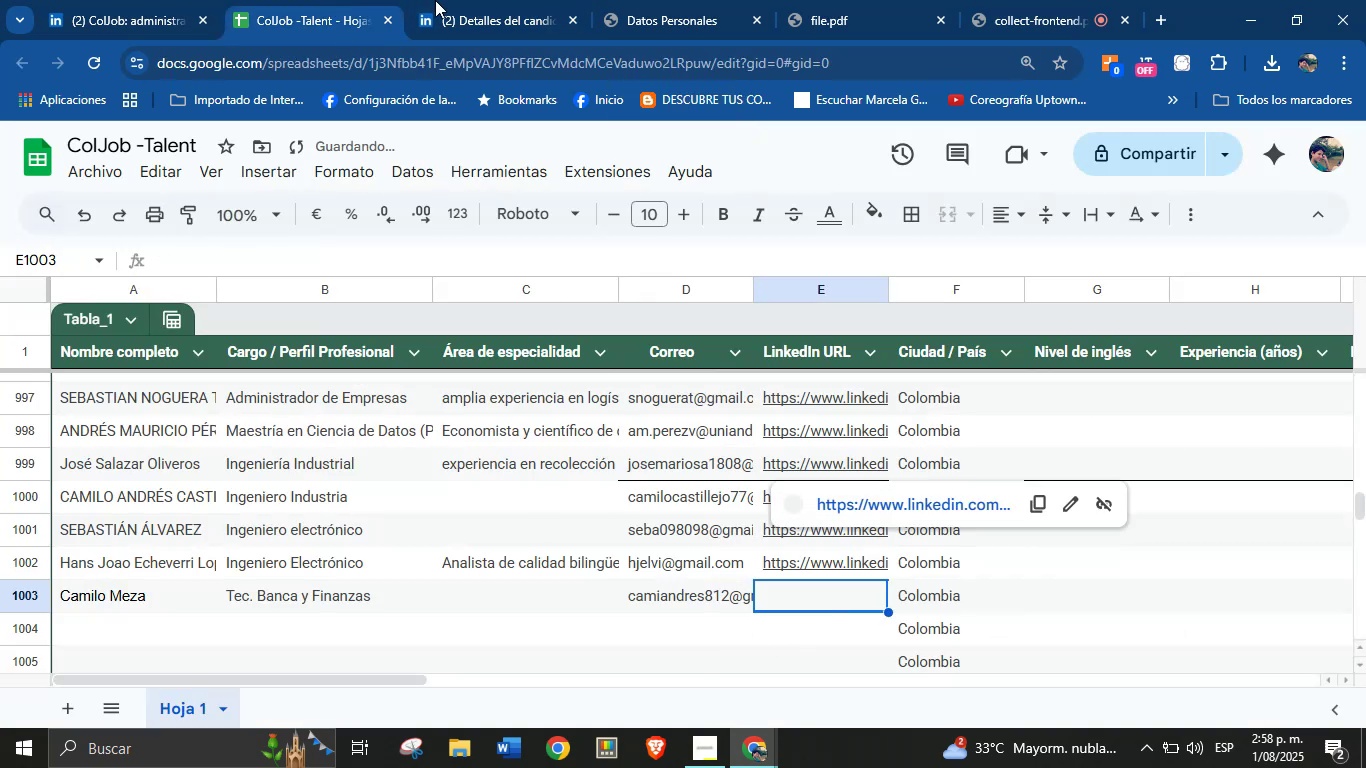 
double_click([439, 0])
 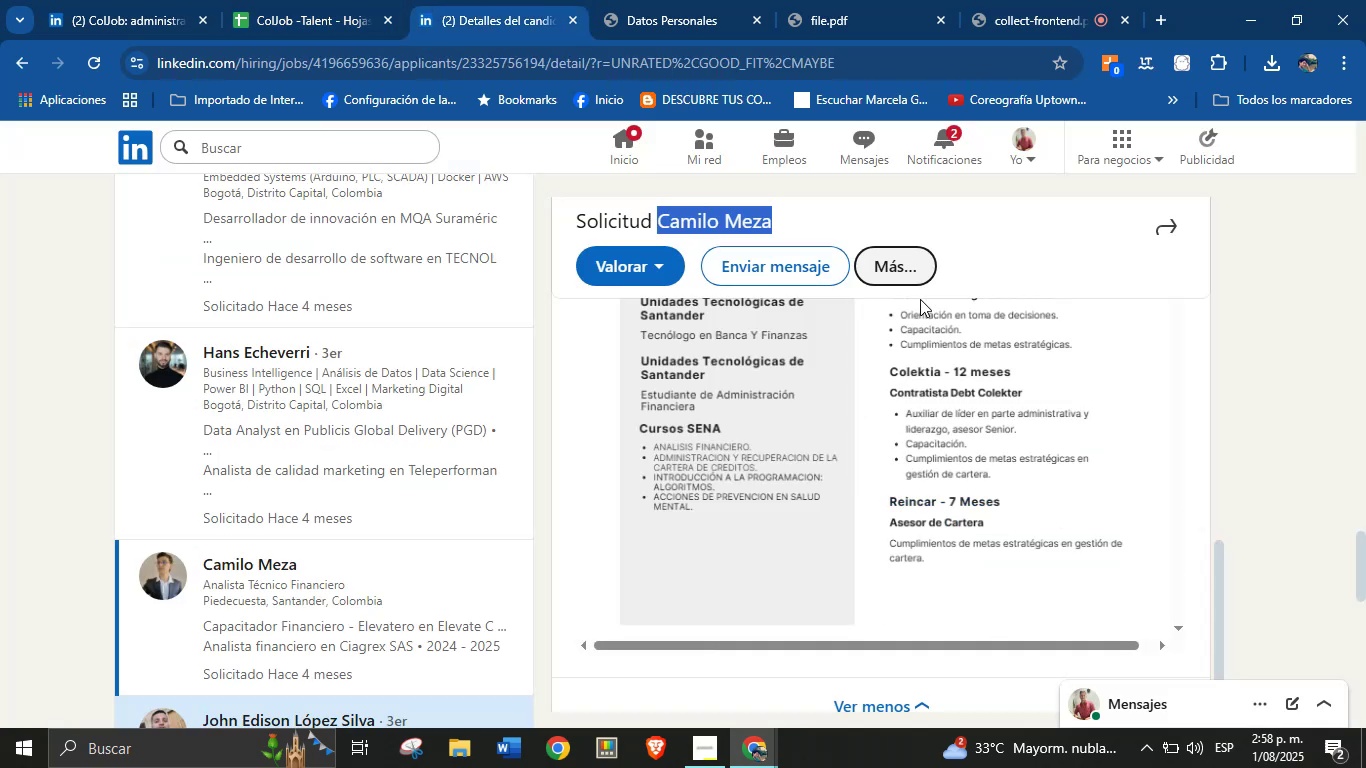 
left_click([914, 277])
 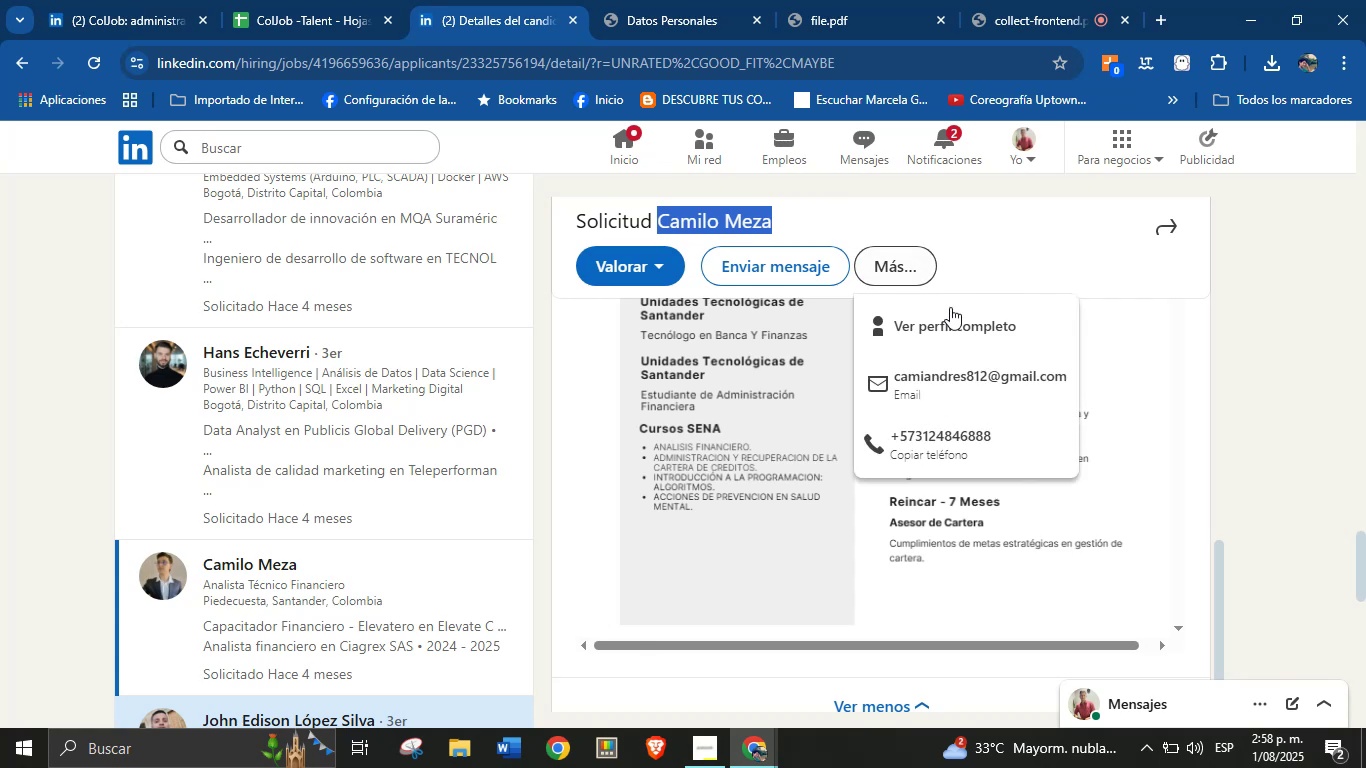 
right_click([959, 322])
 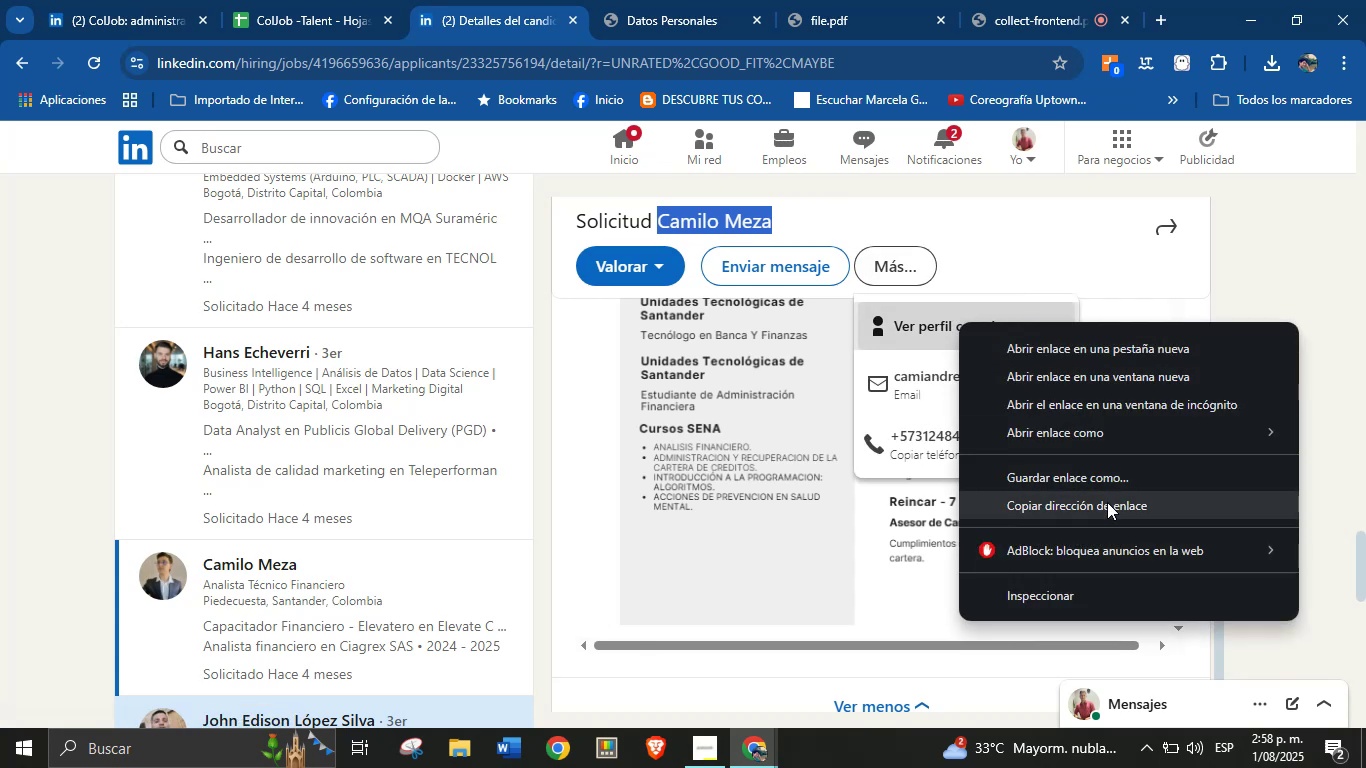 
left_click([1107, 510])
 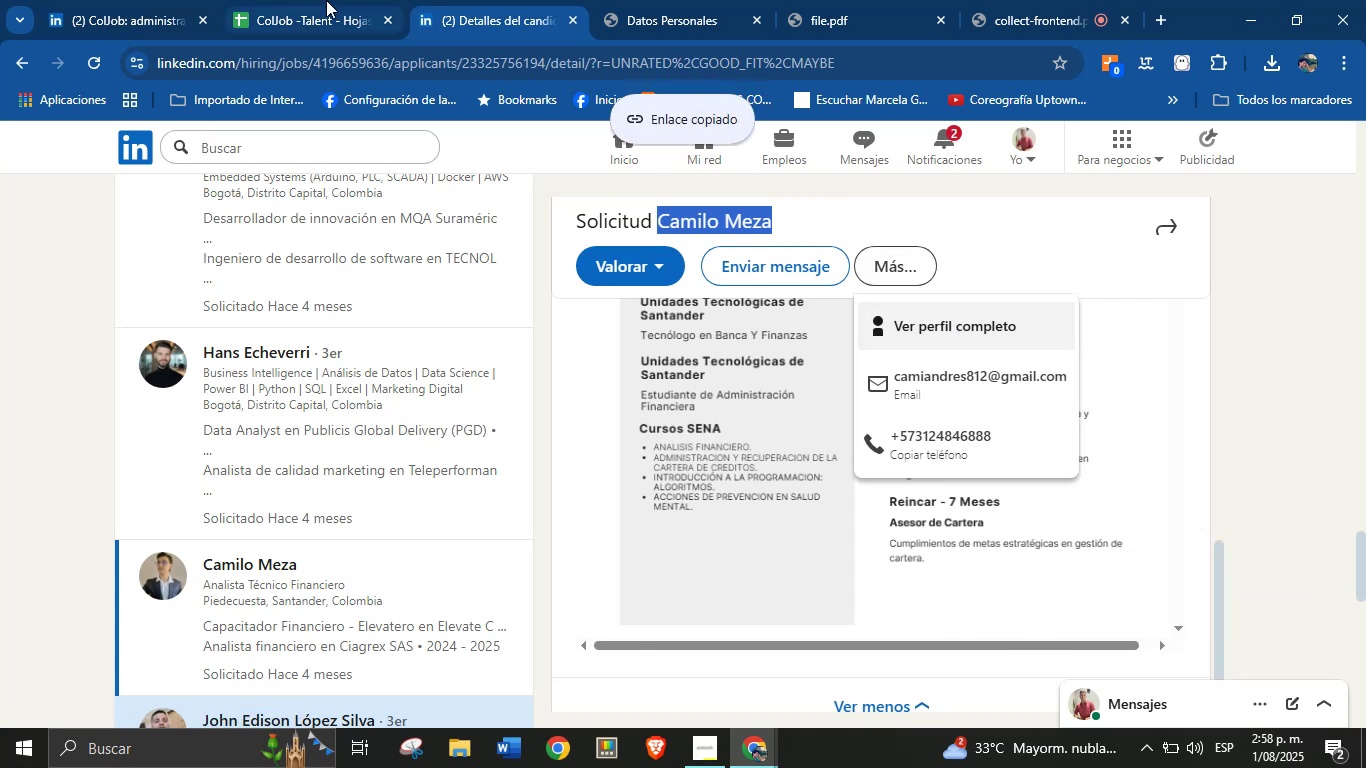 
left_click([326, 0])
 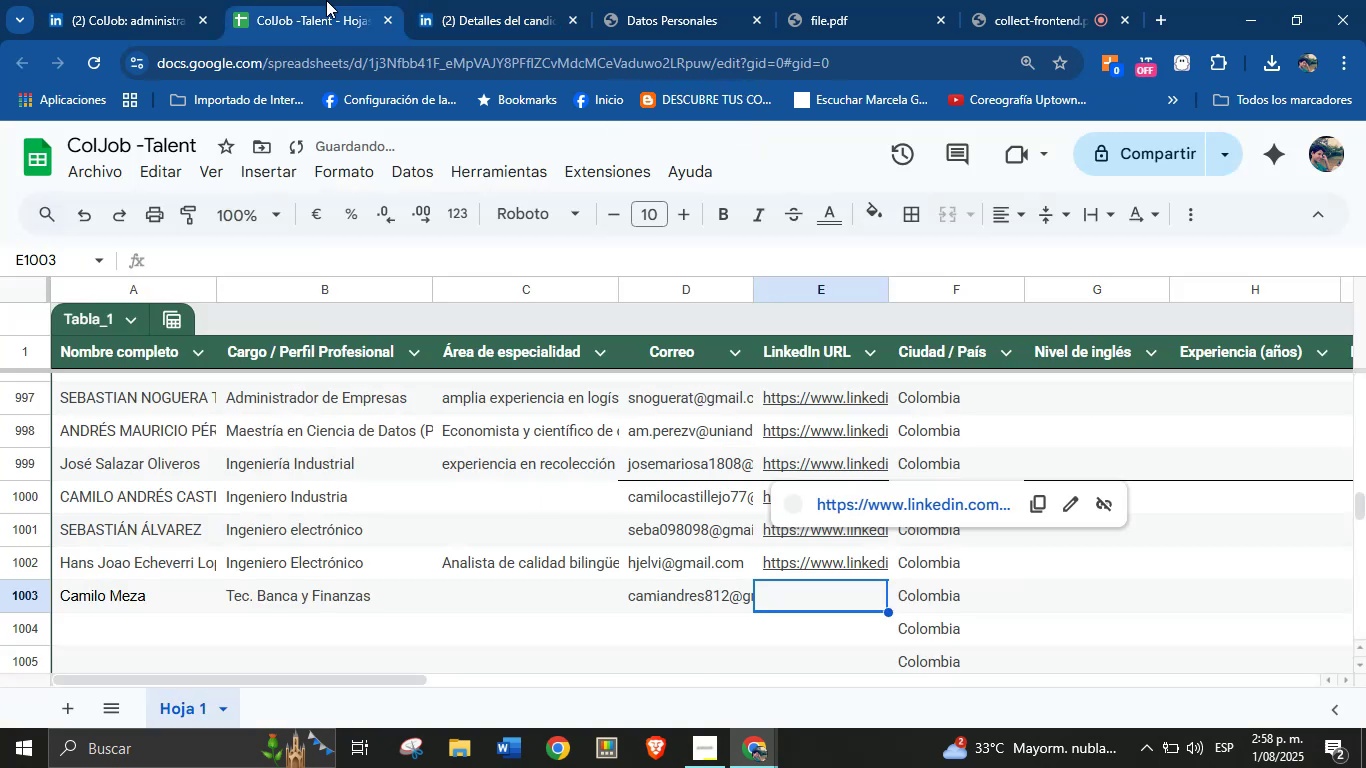 
key(Control+V)
 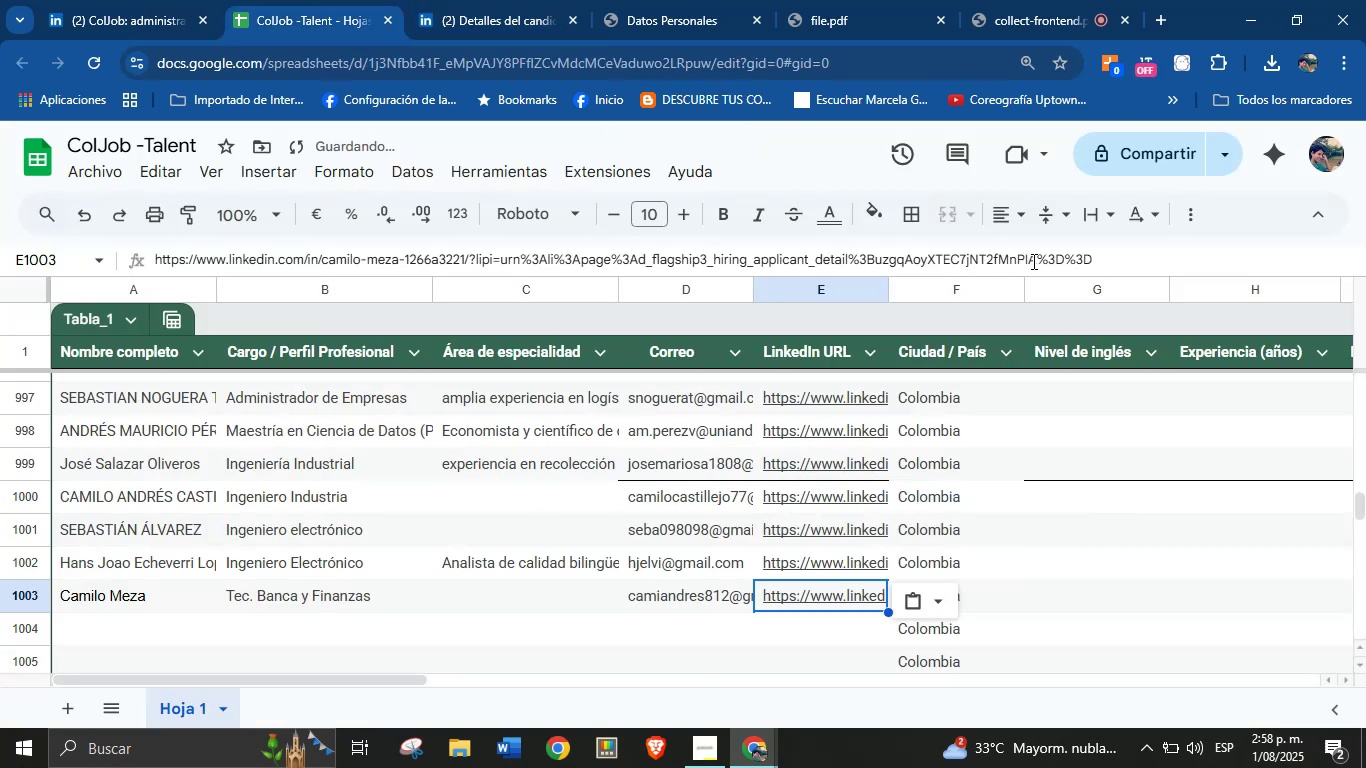 
left_click_drag(start_coordinate=[1103, 263], to_coordinate=[481, 248])
 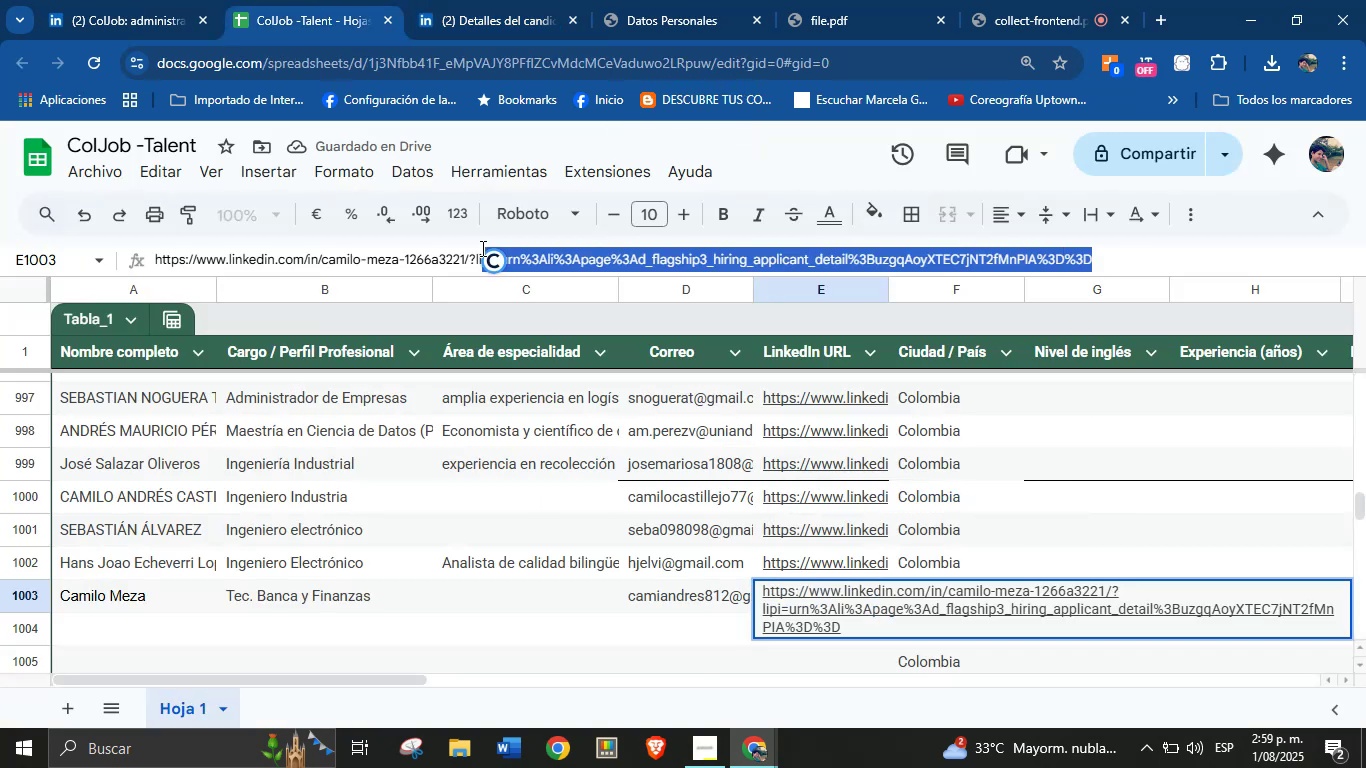 
key(Backspace)
 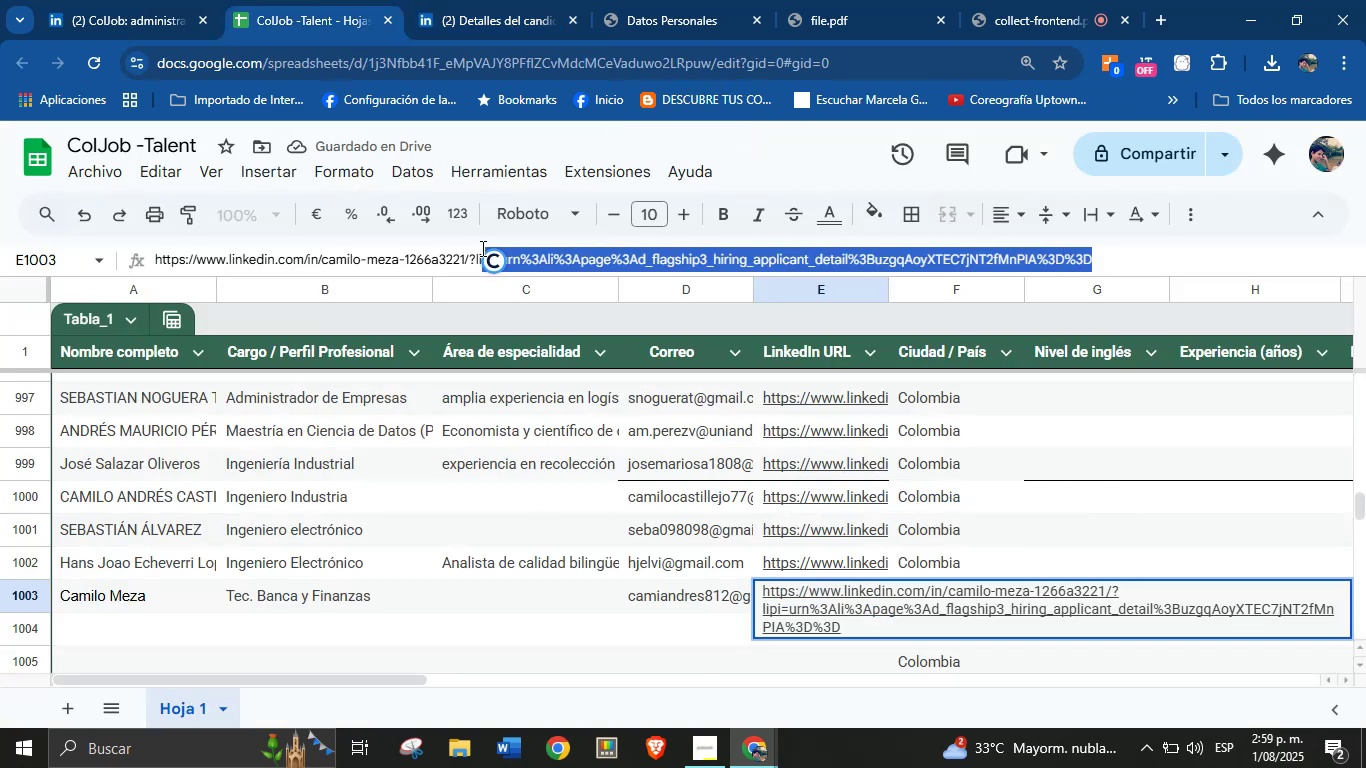 
key(Backspace)
 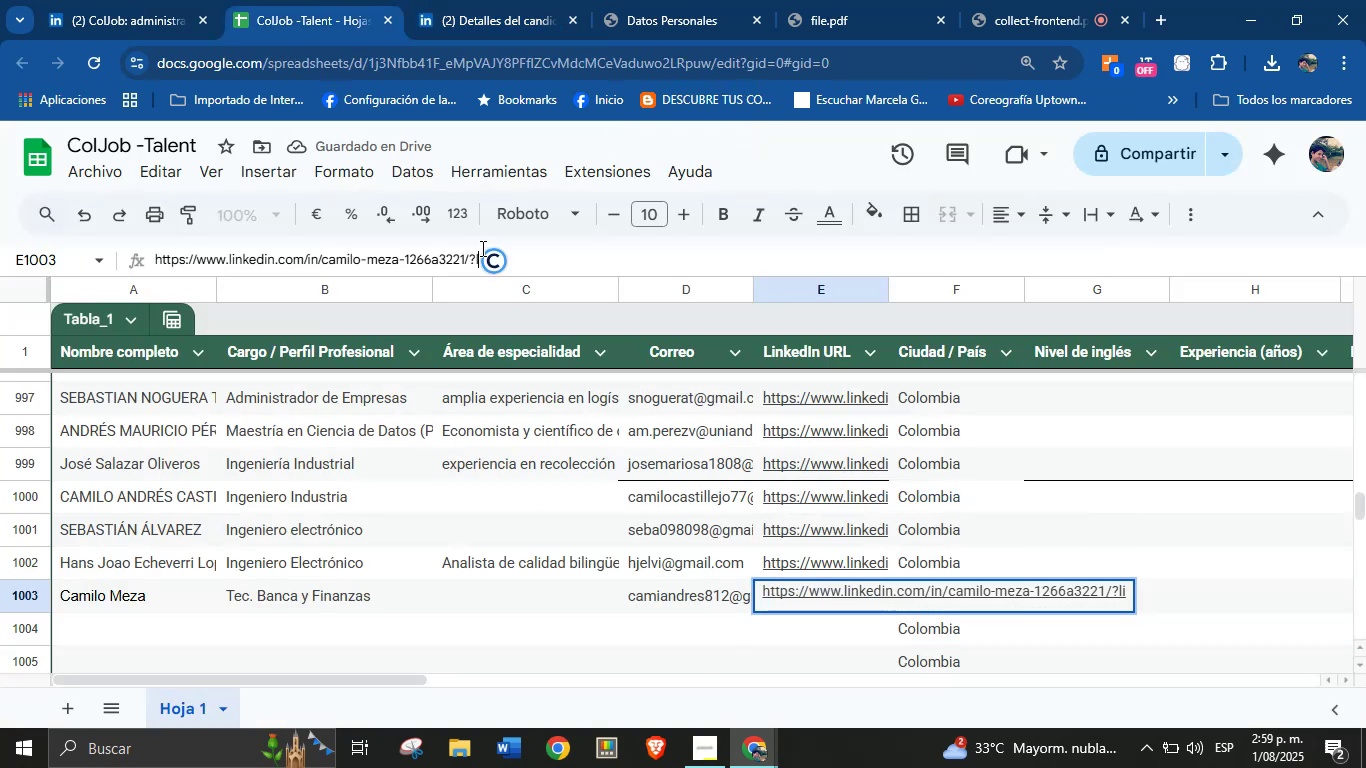 
key(Backspace)
 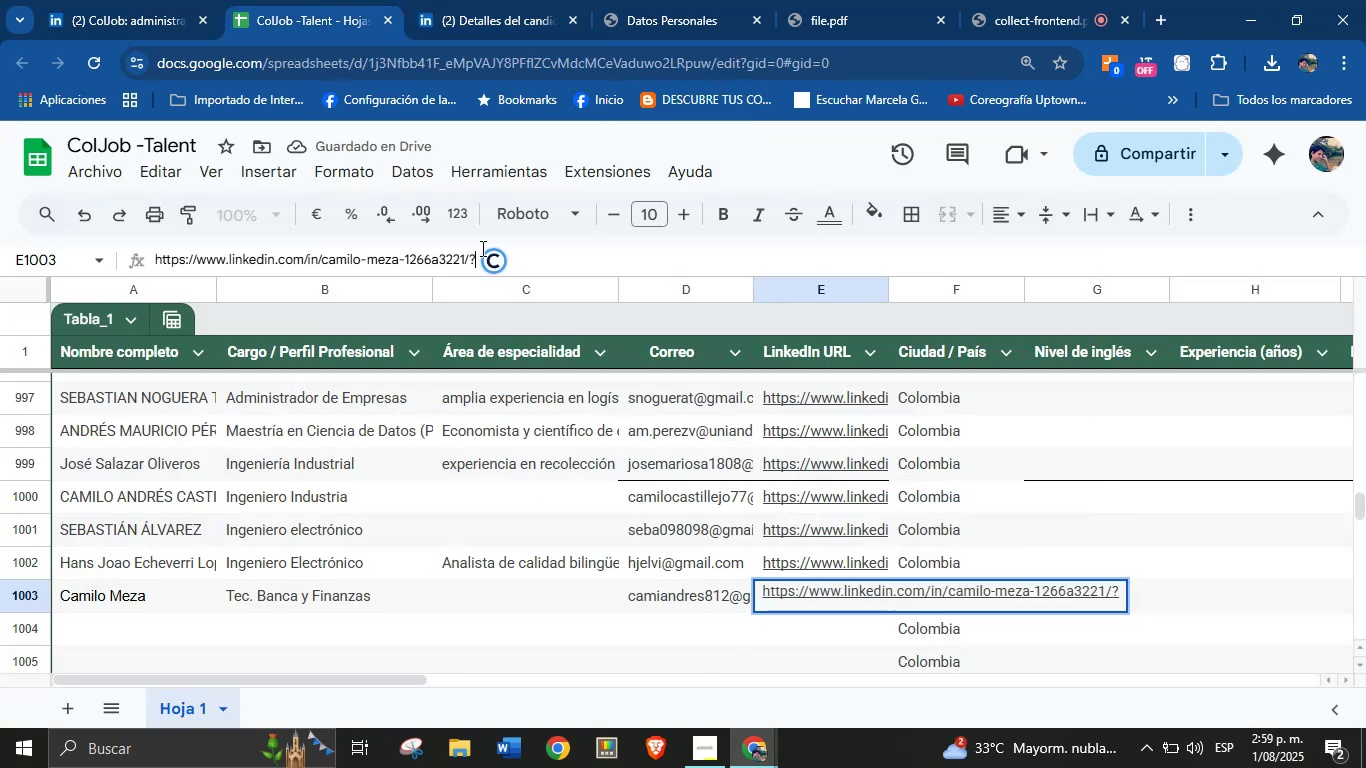 
key(Enter)
 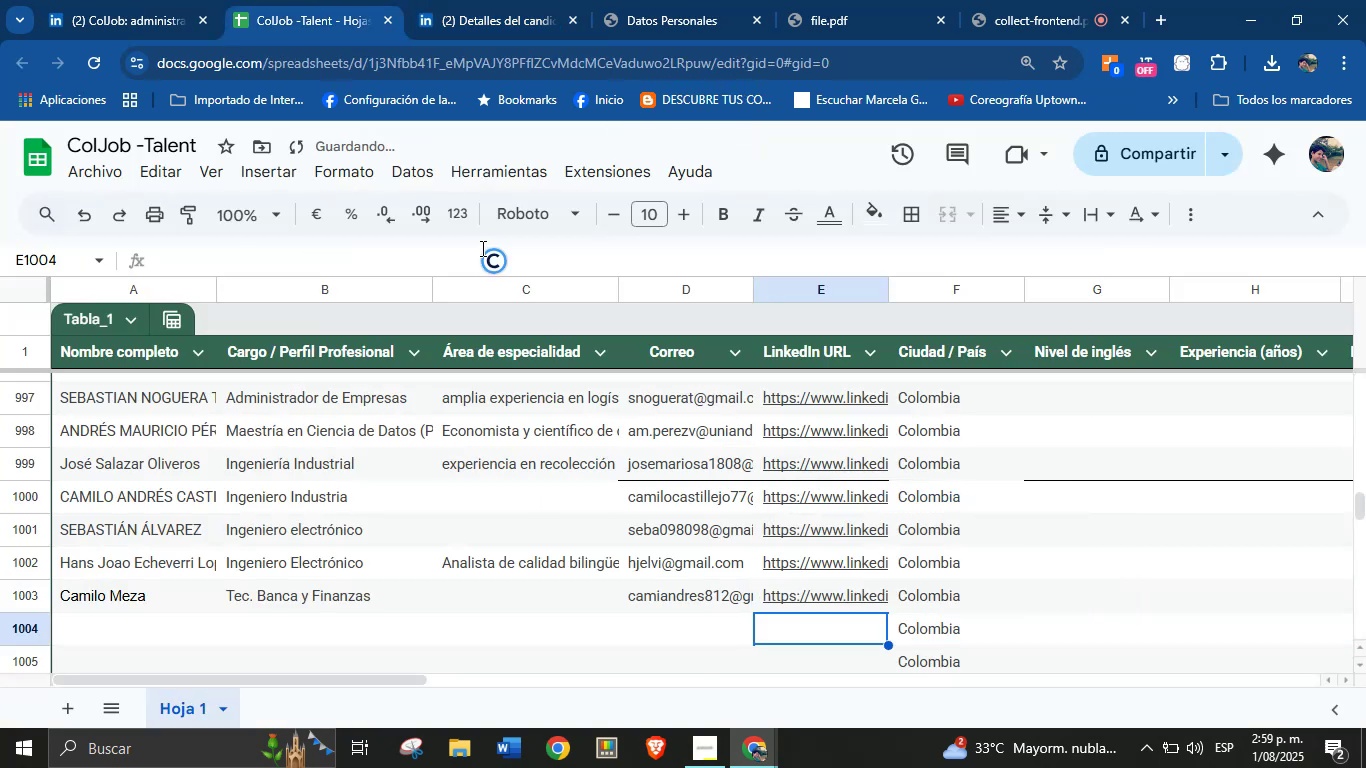 
scroll: coordinate [425, 533], scroll_direction: down, amount: 1.0
 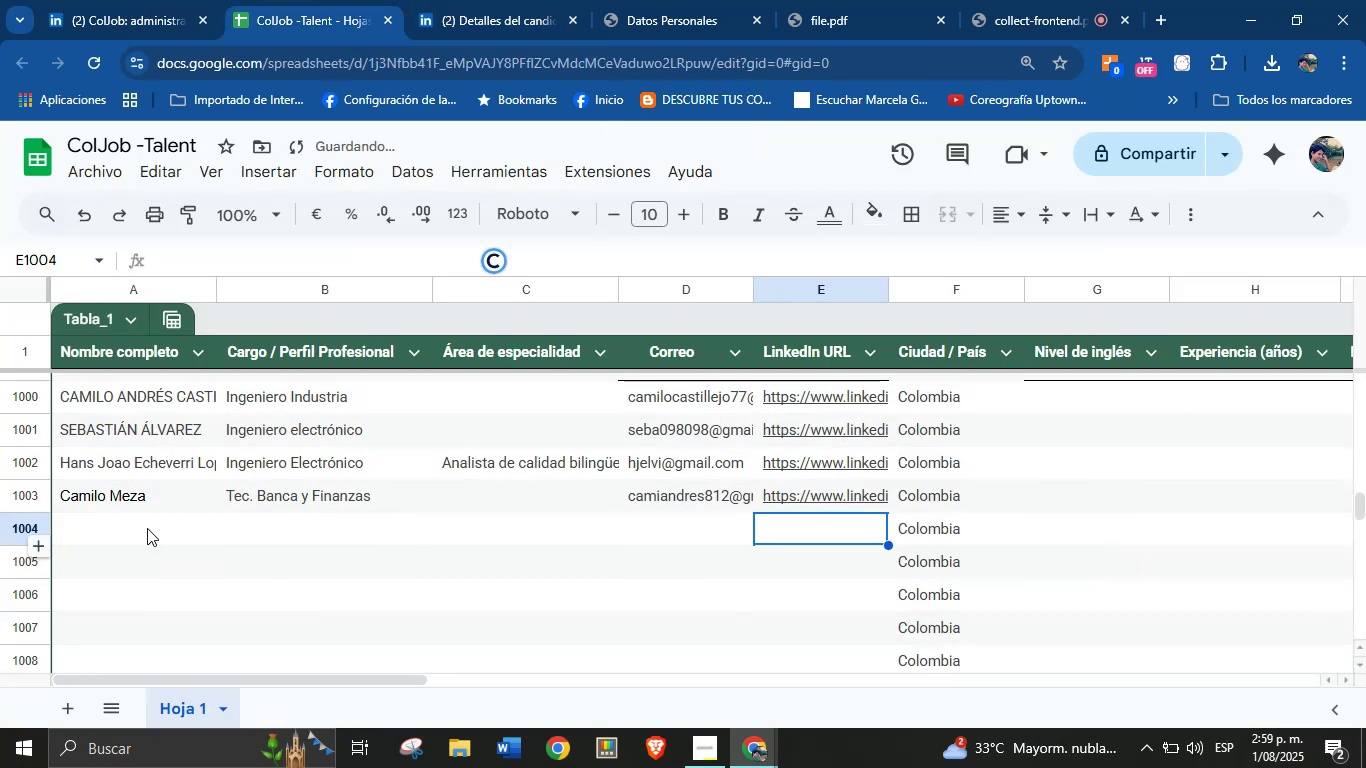 
left_click([141, 532])
 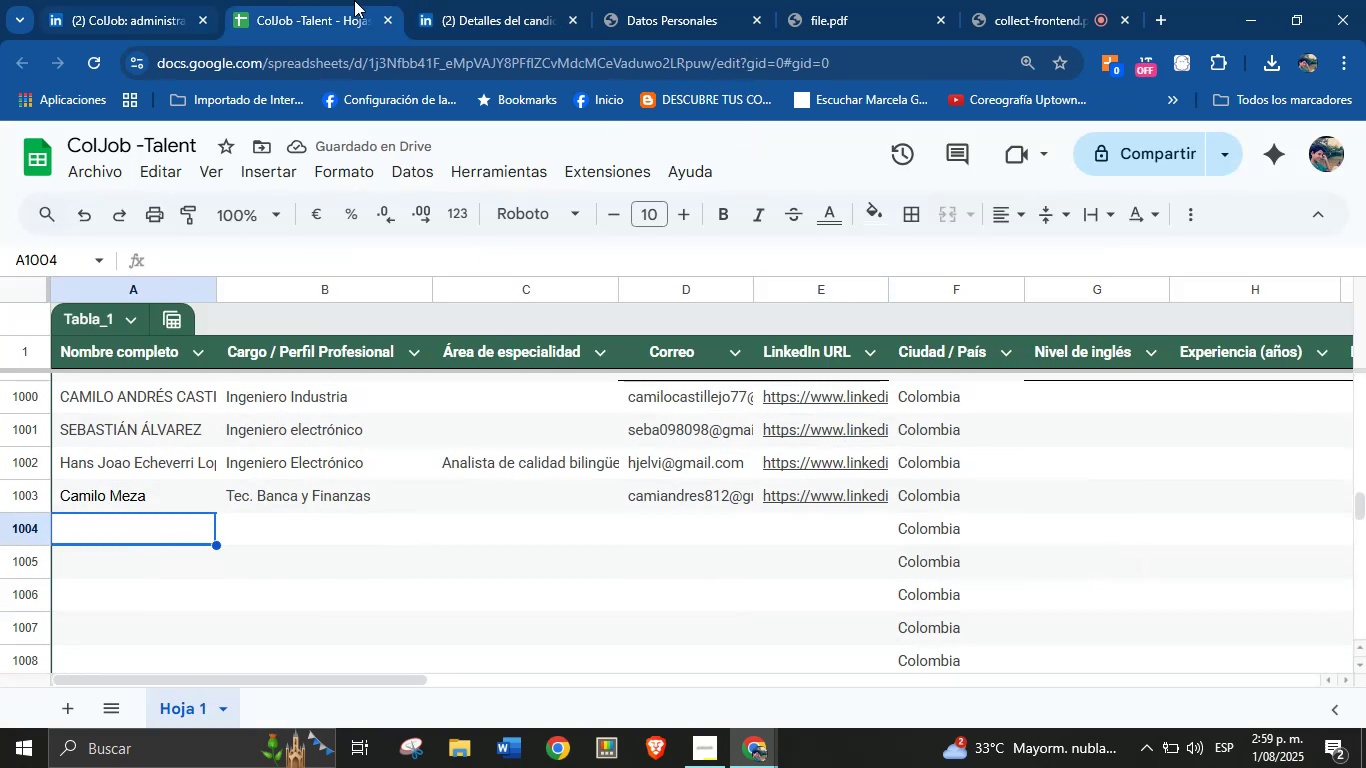 
left_click([509, 0])
 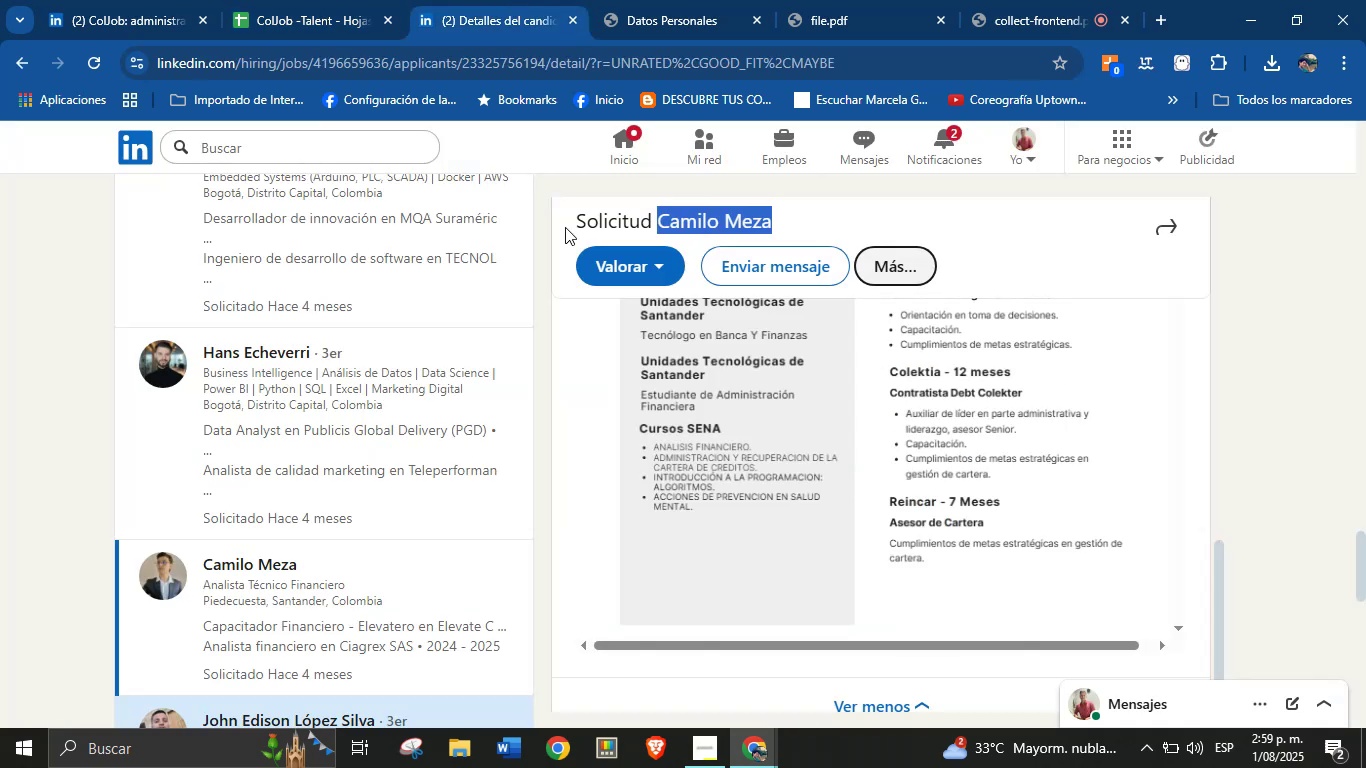 
scroll: coordinate [467, 472], scroll_direction: down, amount: 2.0
 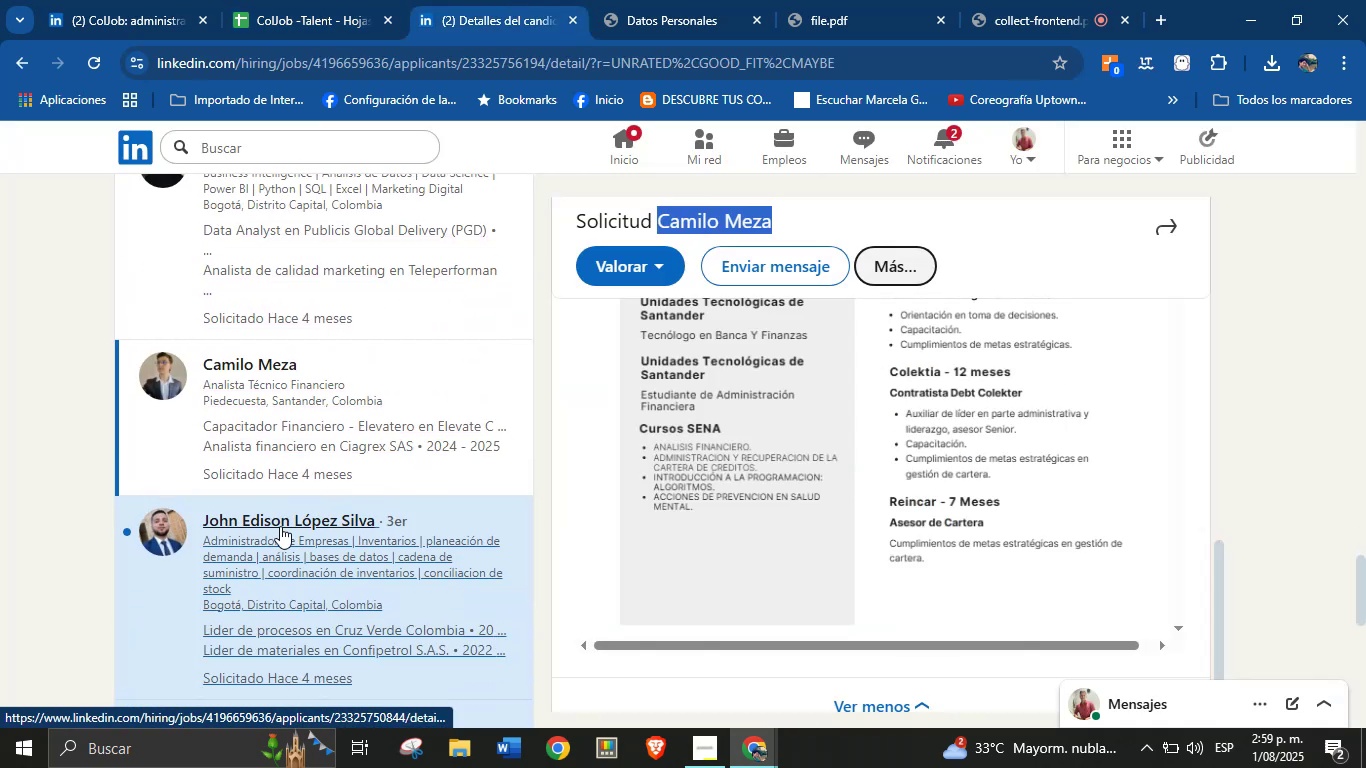 
left_click([280, 526])
 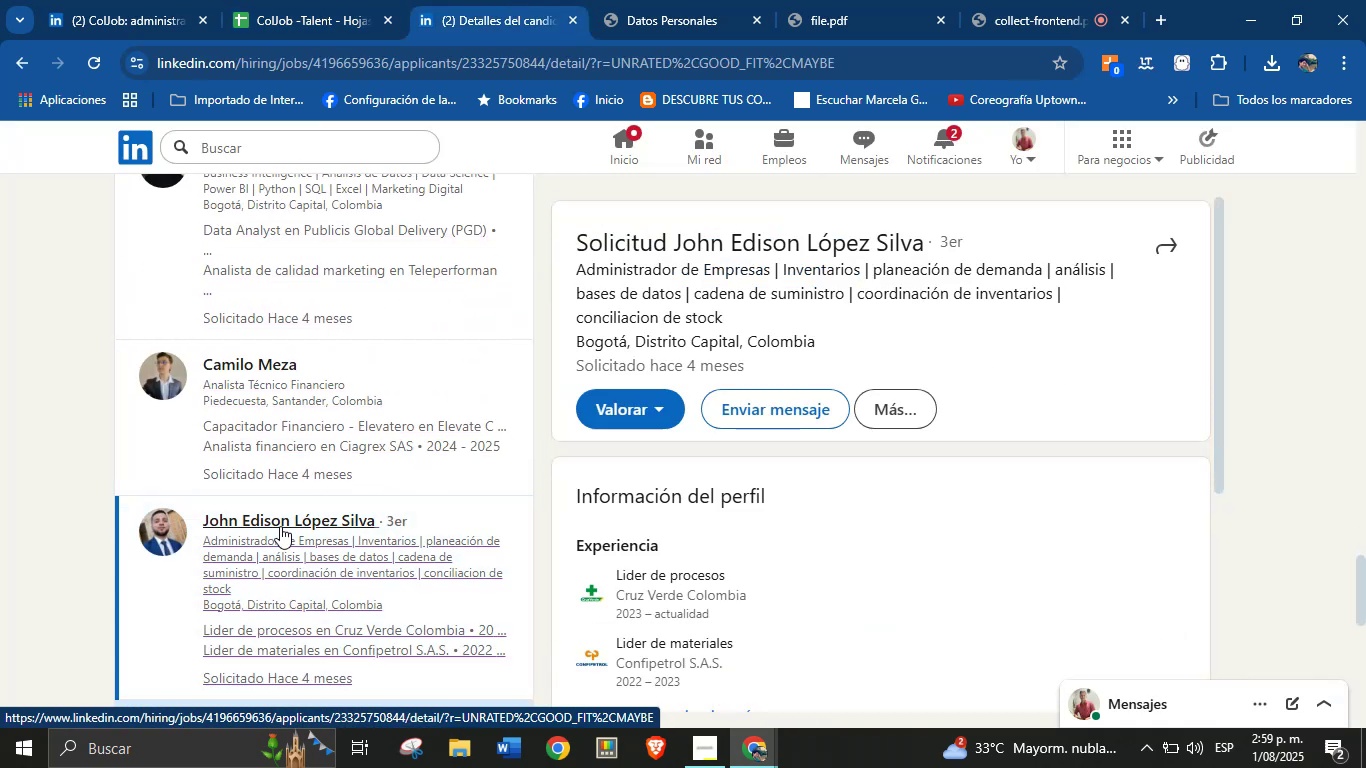 
scroll: coordinate [938, 249], scroll_direction: down, amount: 6.0
 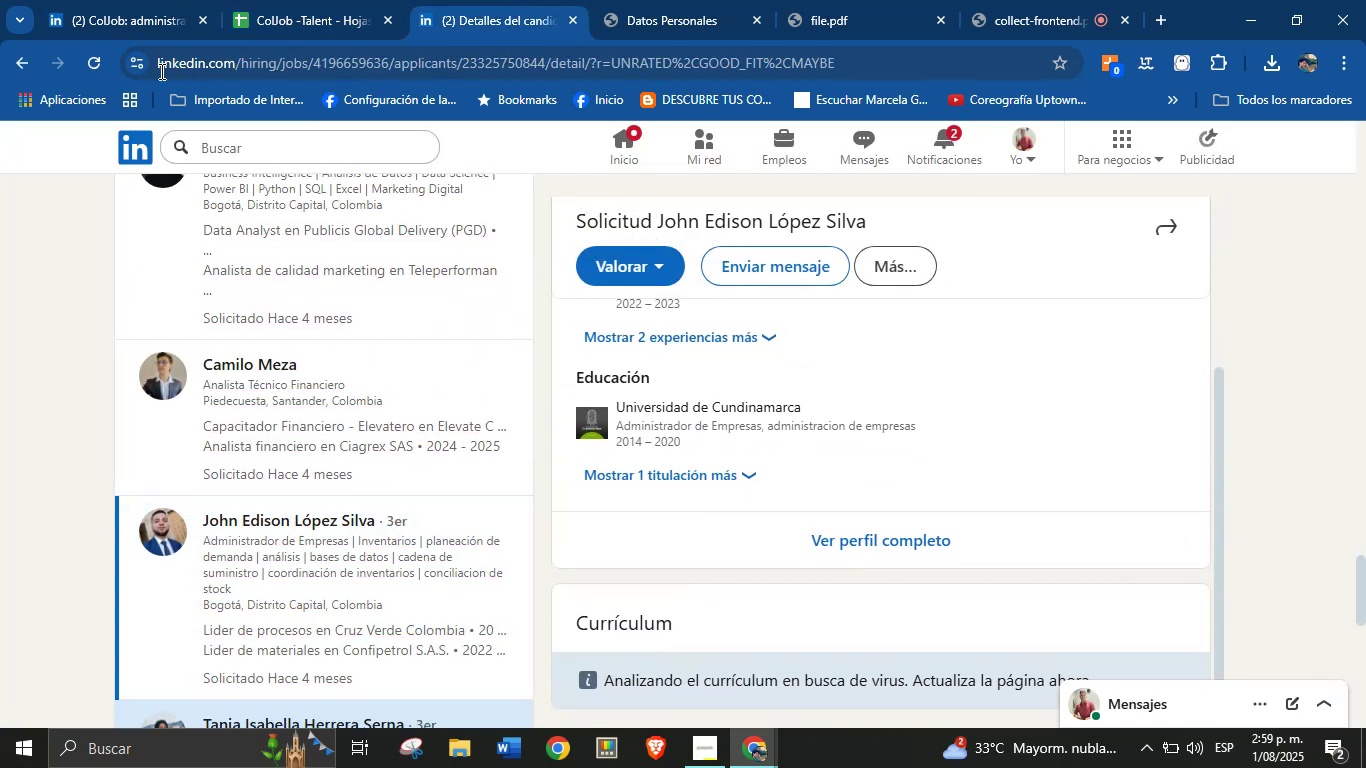 
left_click([100, 71])
 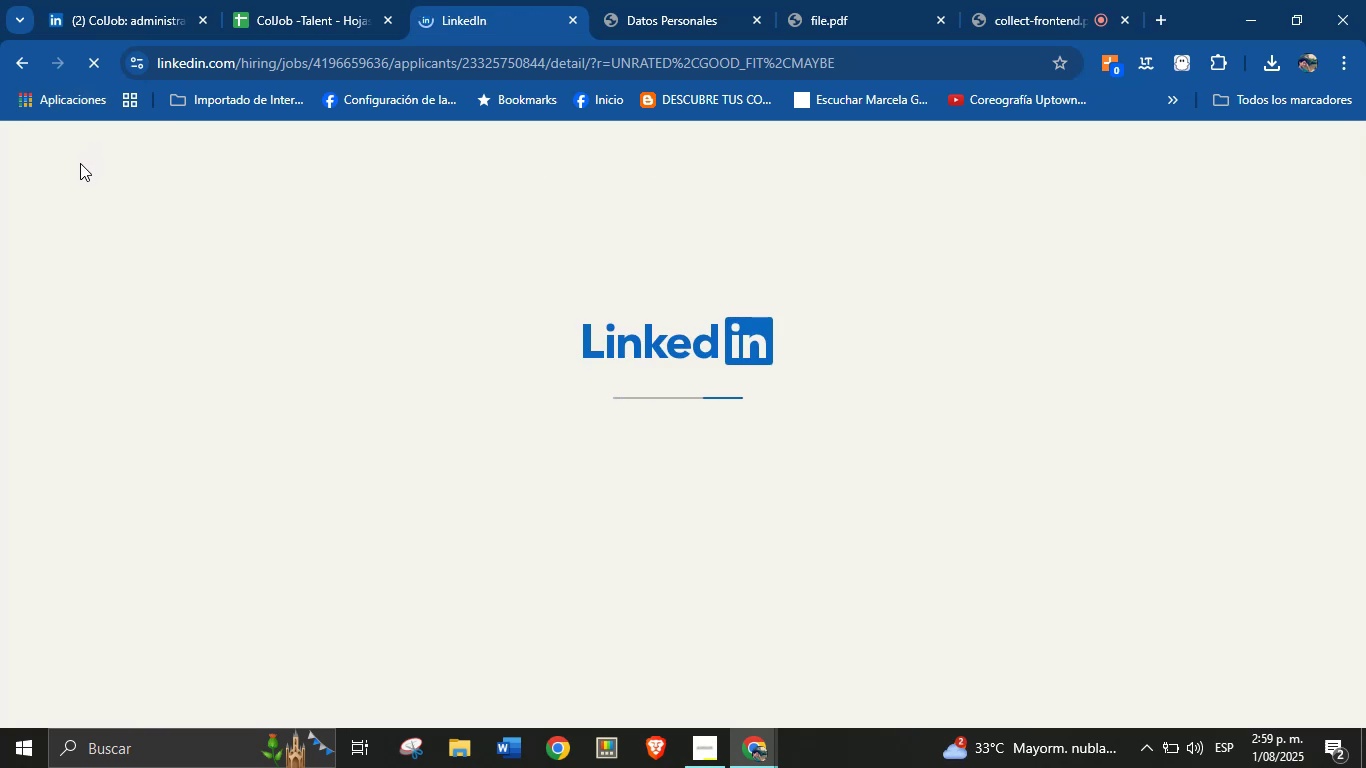 
wait(11.35)
 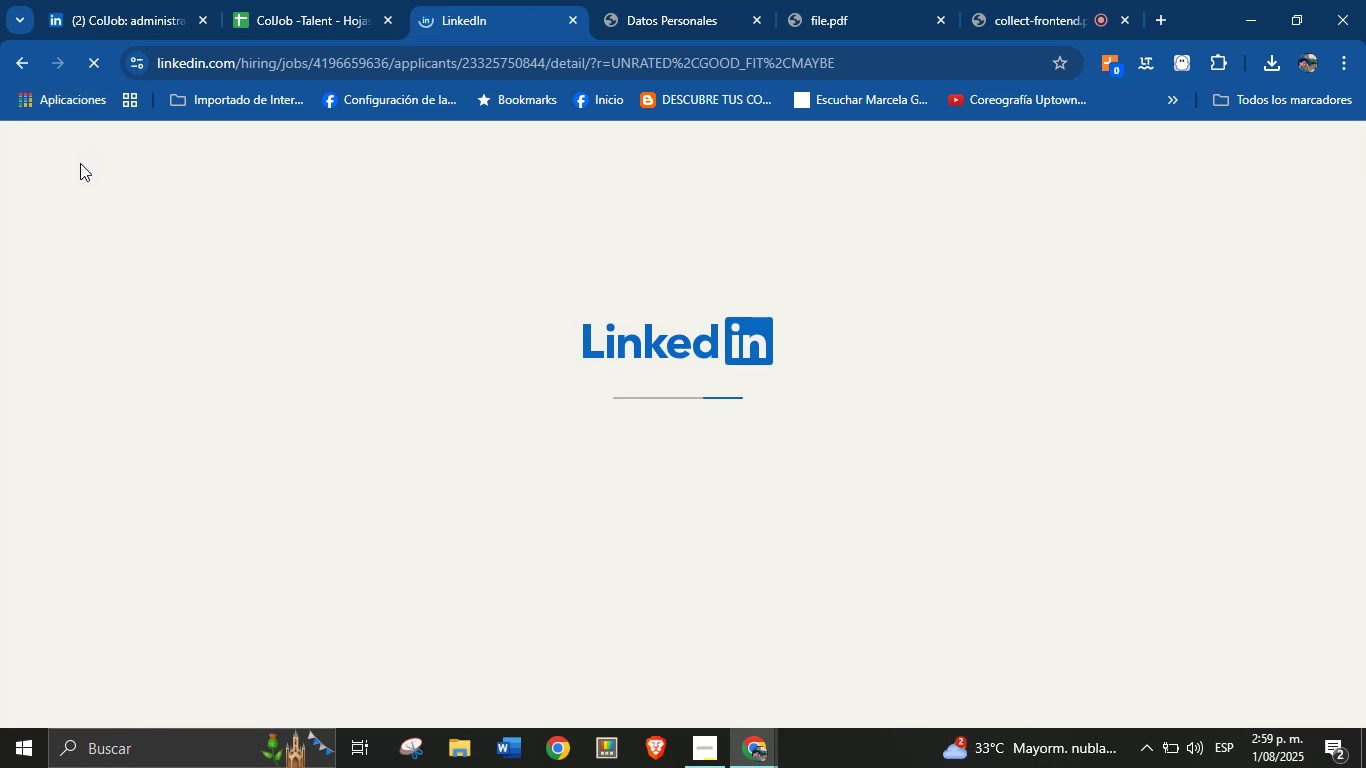 
scroll: coordinate [974, 413], scroll_direction: down, amount: 6.0
 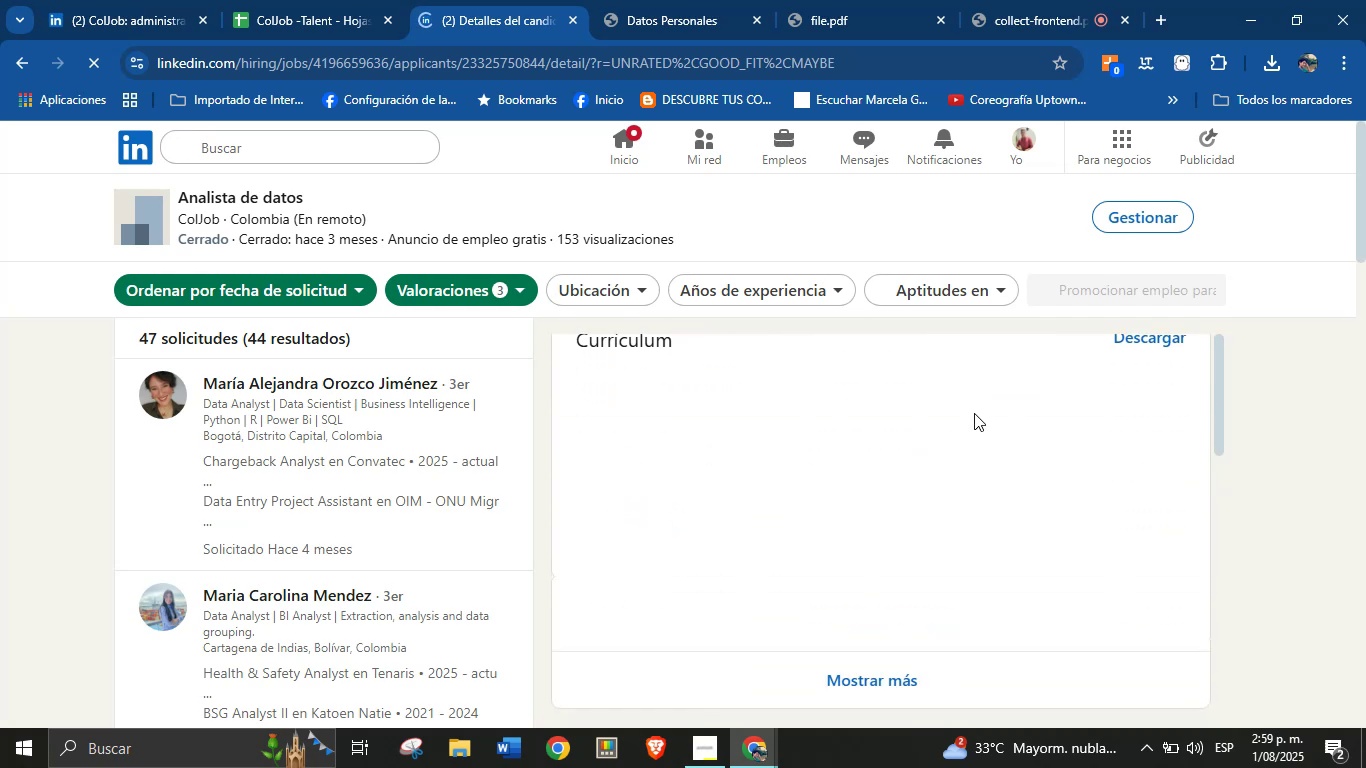 
scroll: coordinate [974, 413], scroll_direction: up, amount: 3.0
 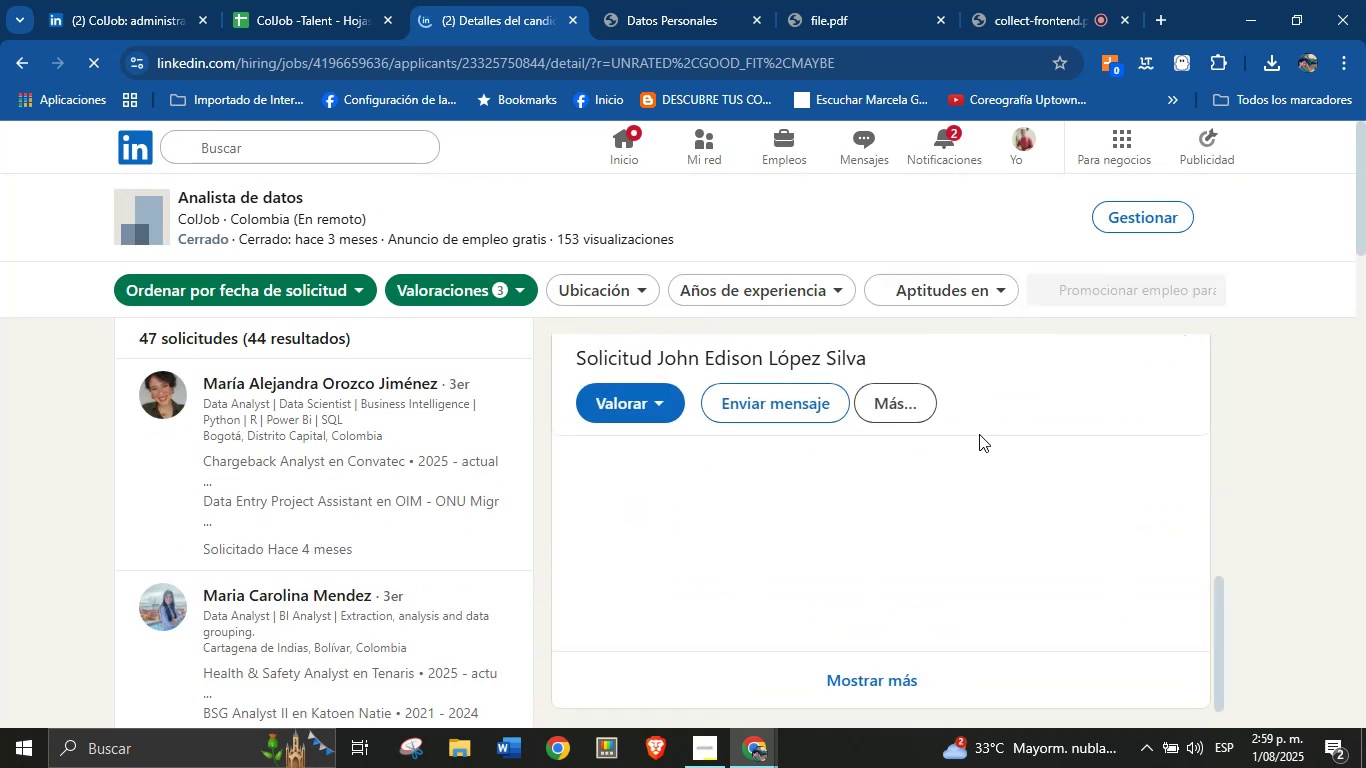 
scroll: coordinate [999, 434], scroll_direction: down, amount: 3.0
 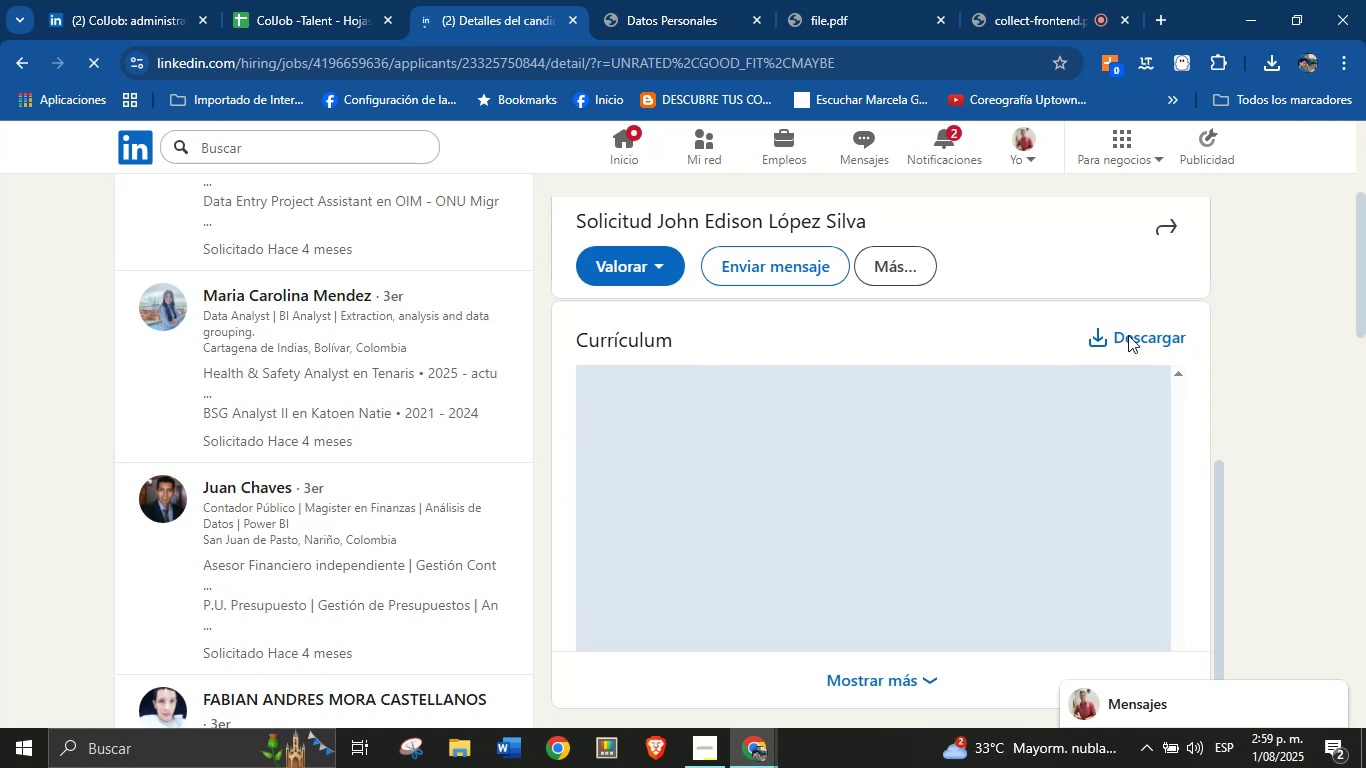 
wait(5.4)
 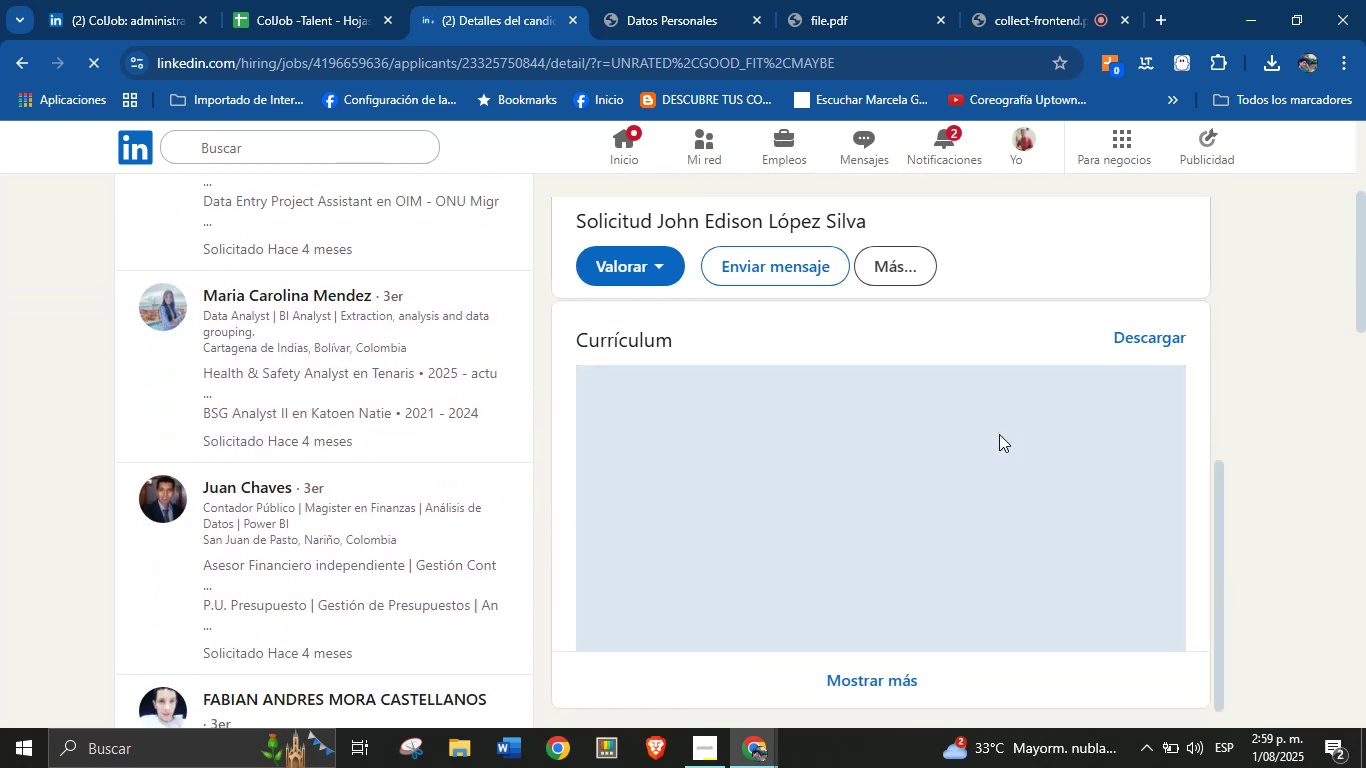 
left_click([1121, 335])
 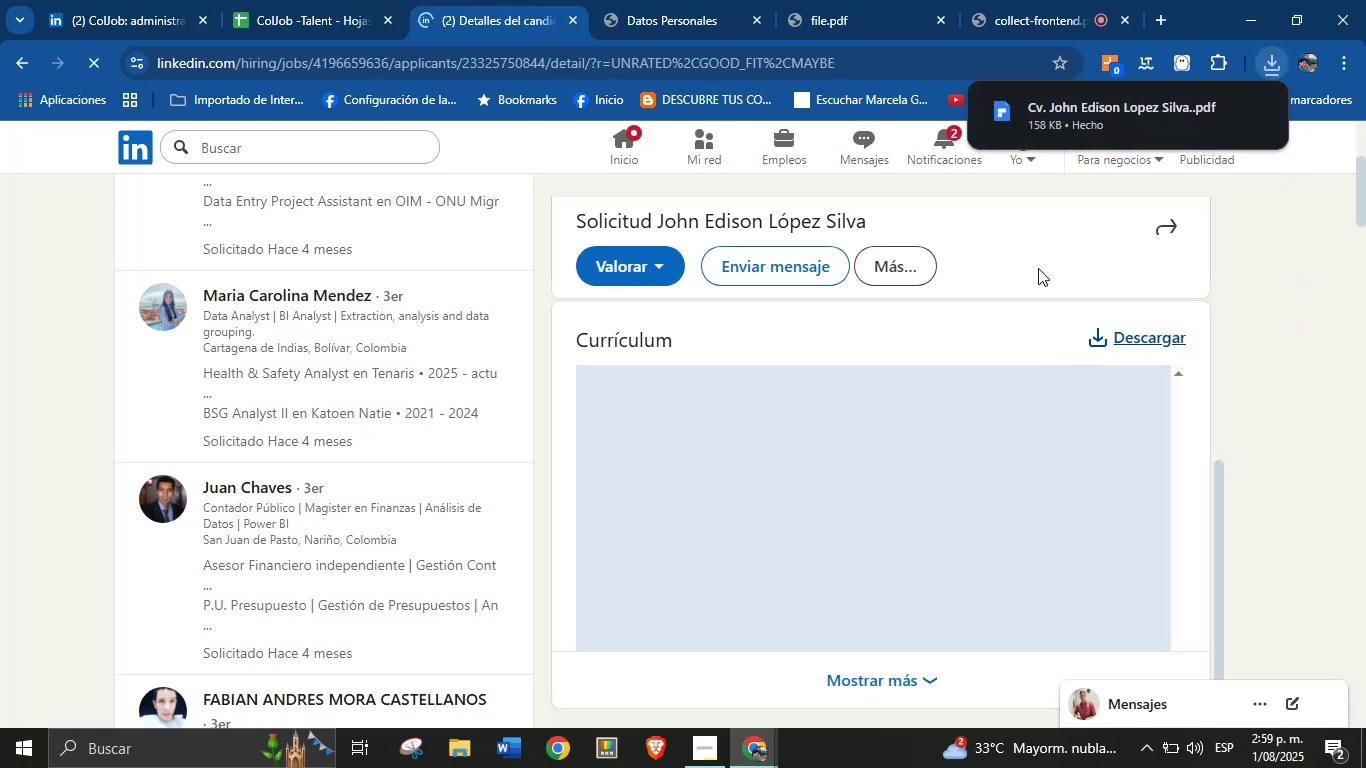 
wait(6.32)
 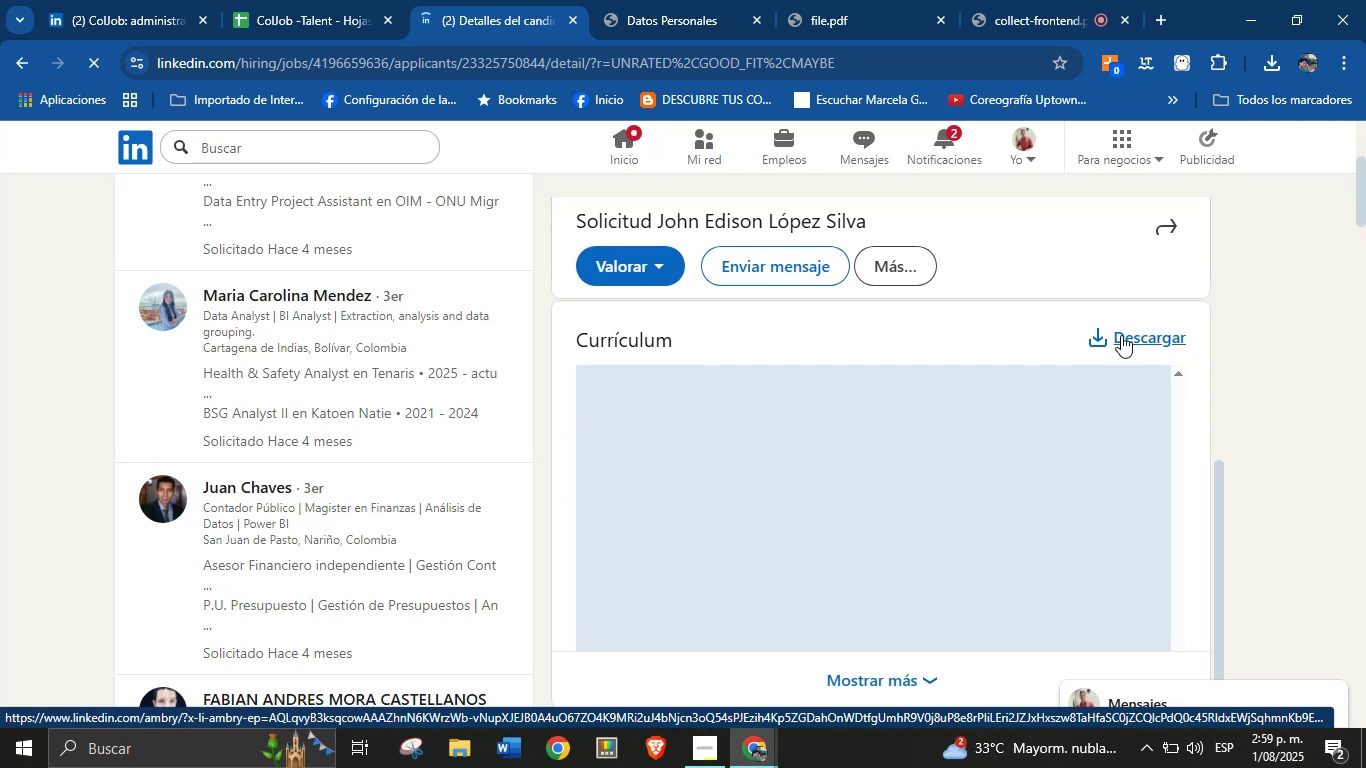 
left_click([1119, 115])
 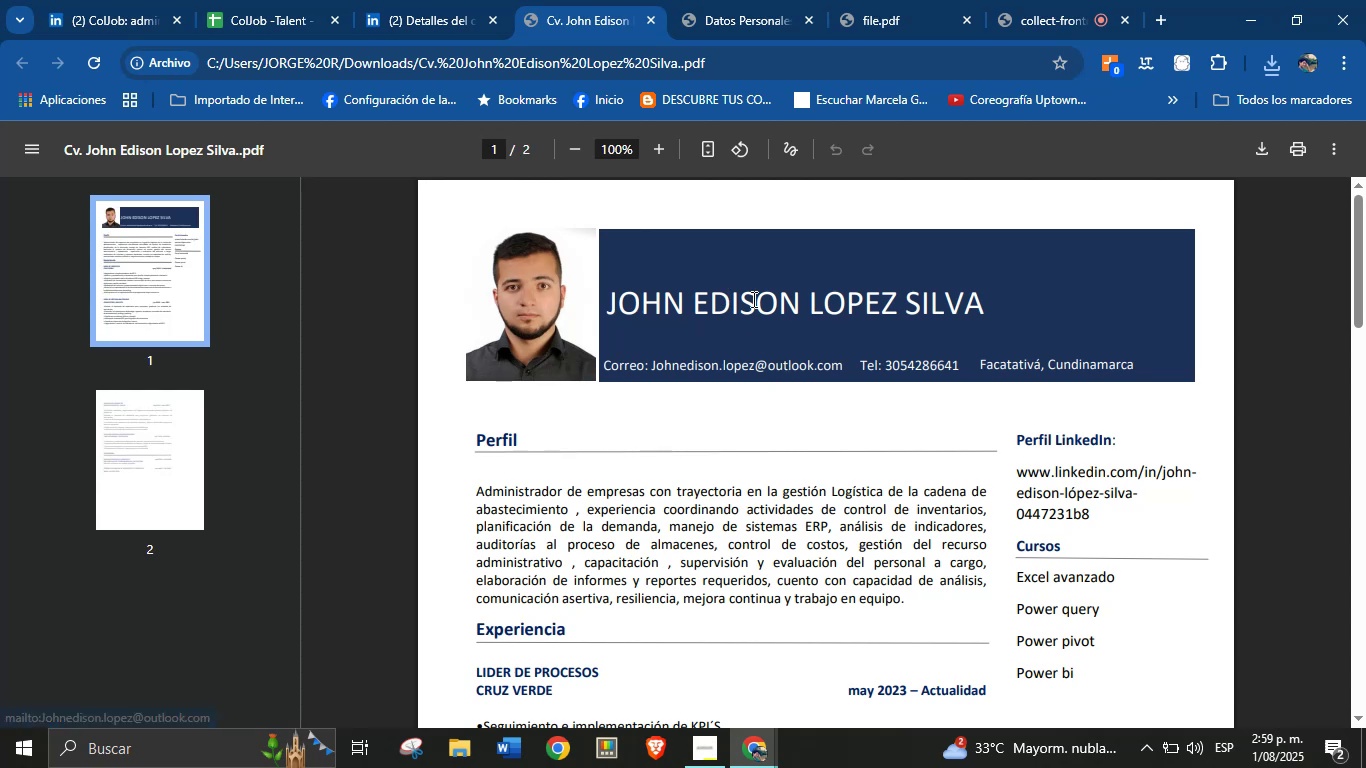 
left_click_drag(start_coordinate=[991, 308], to_coordinate=[613, 307])
 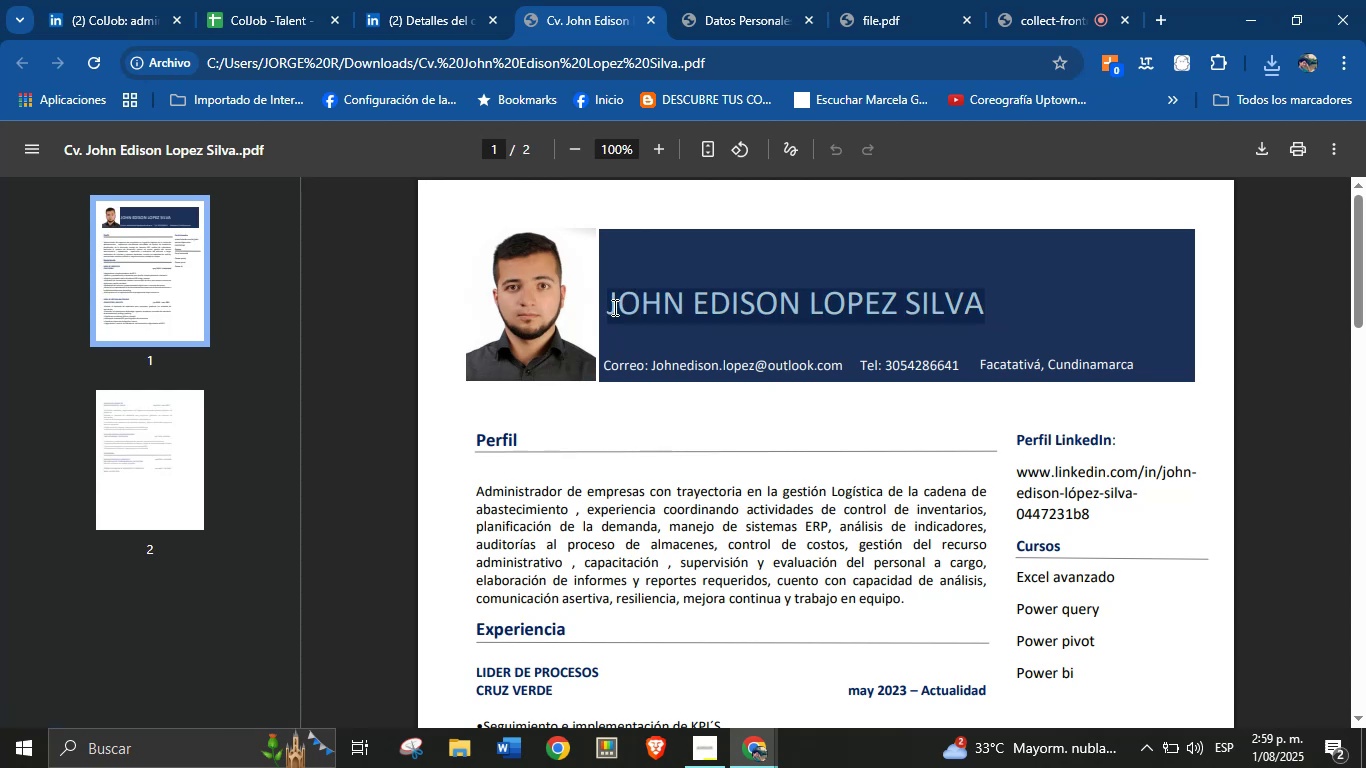 
key(Control+C)
 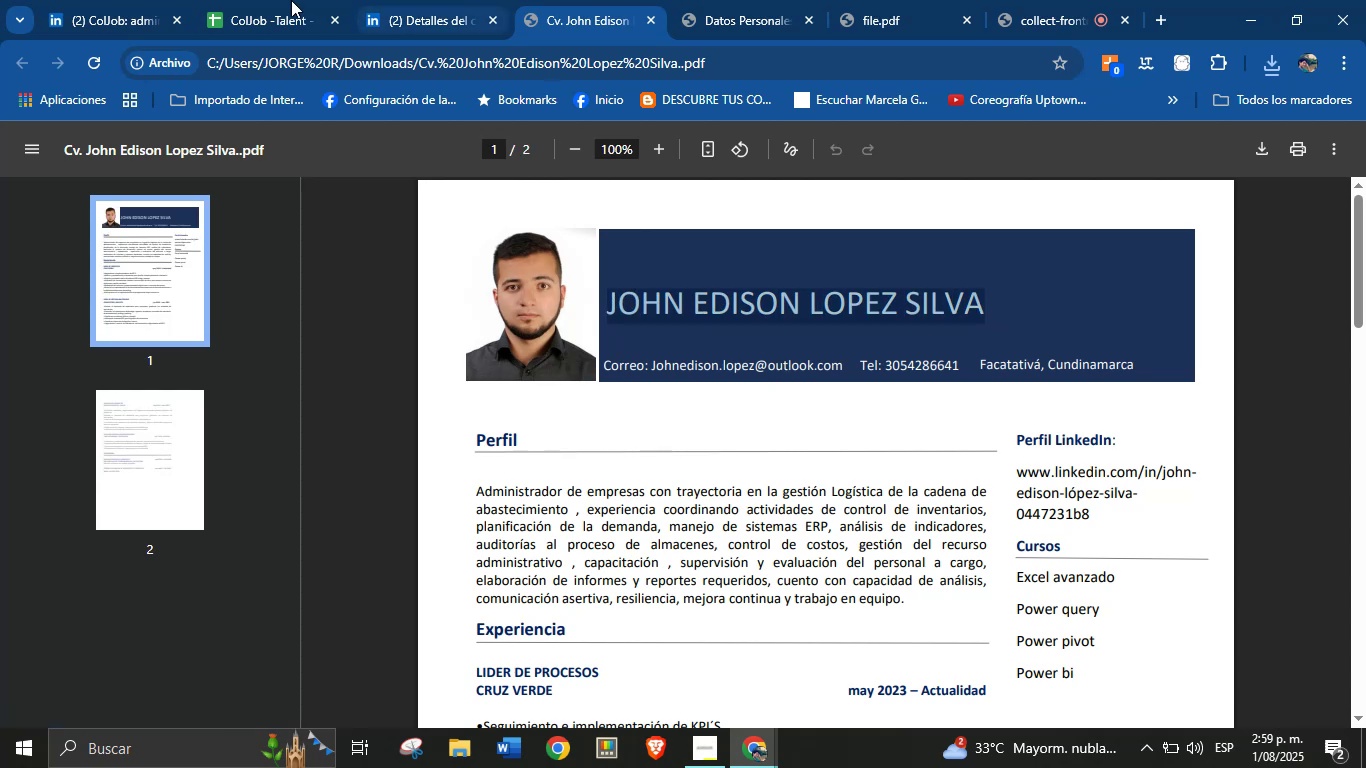 
left_click([269, 0])
 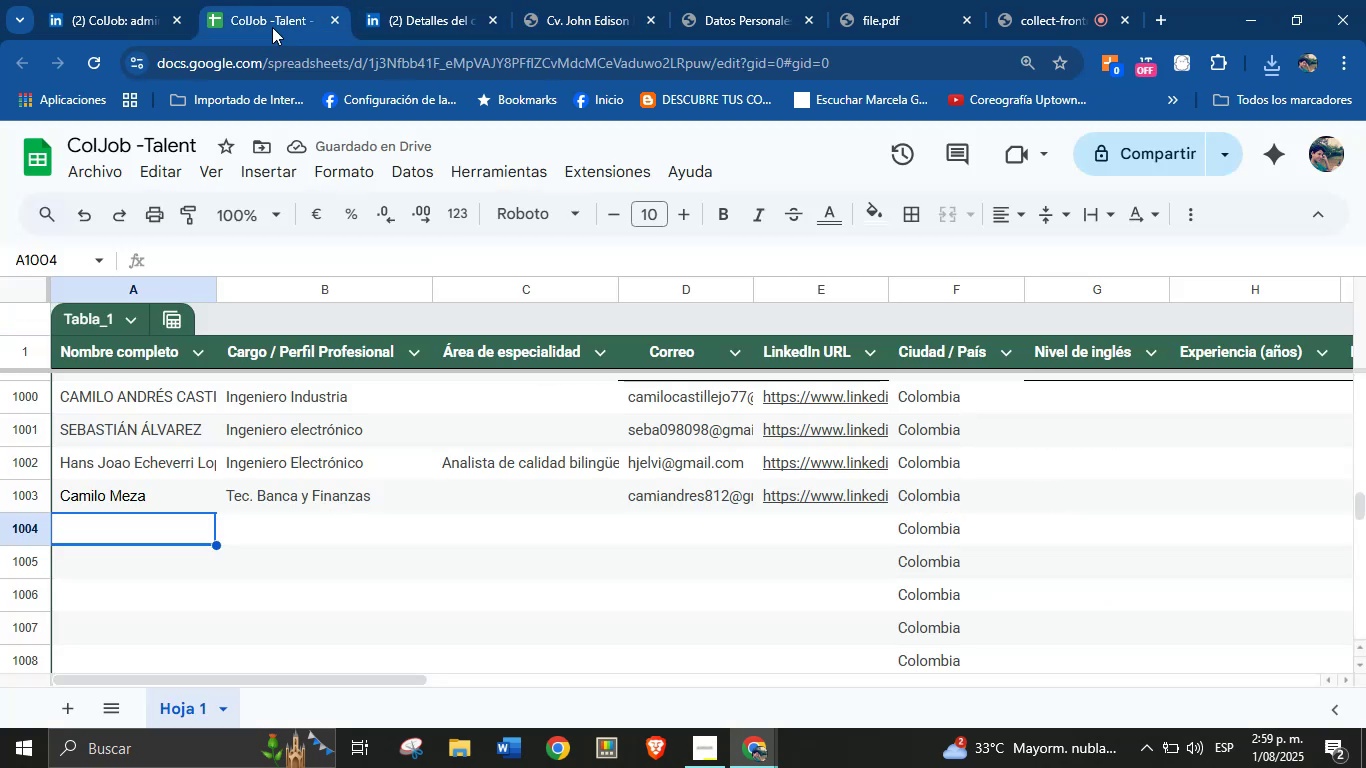 
key(Control+V)
 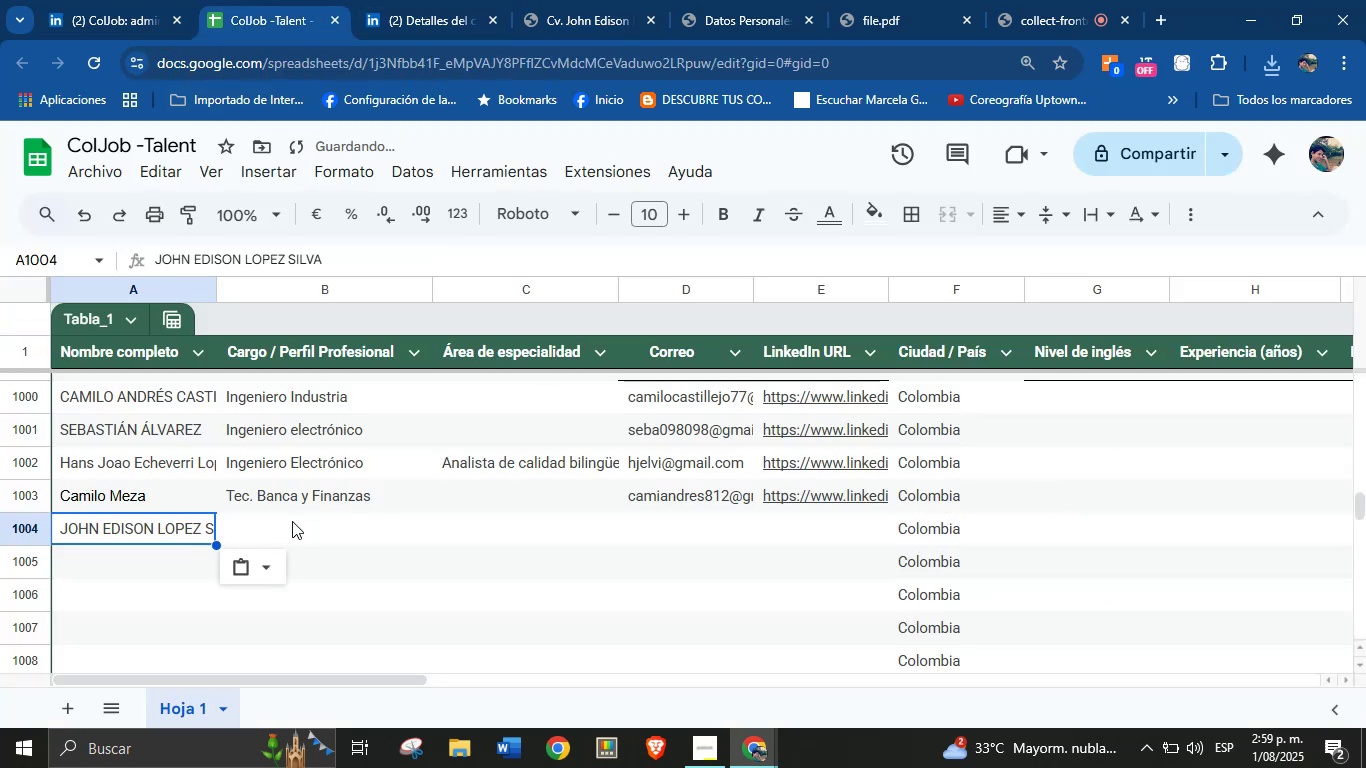 
left_click([287, 525])
 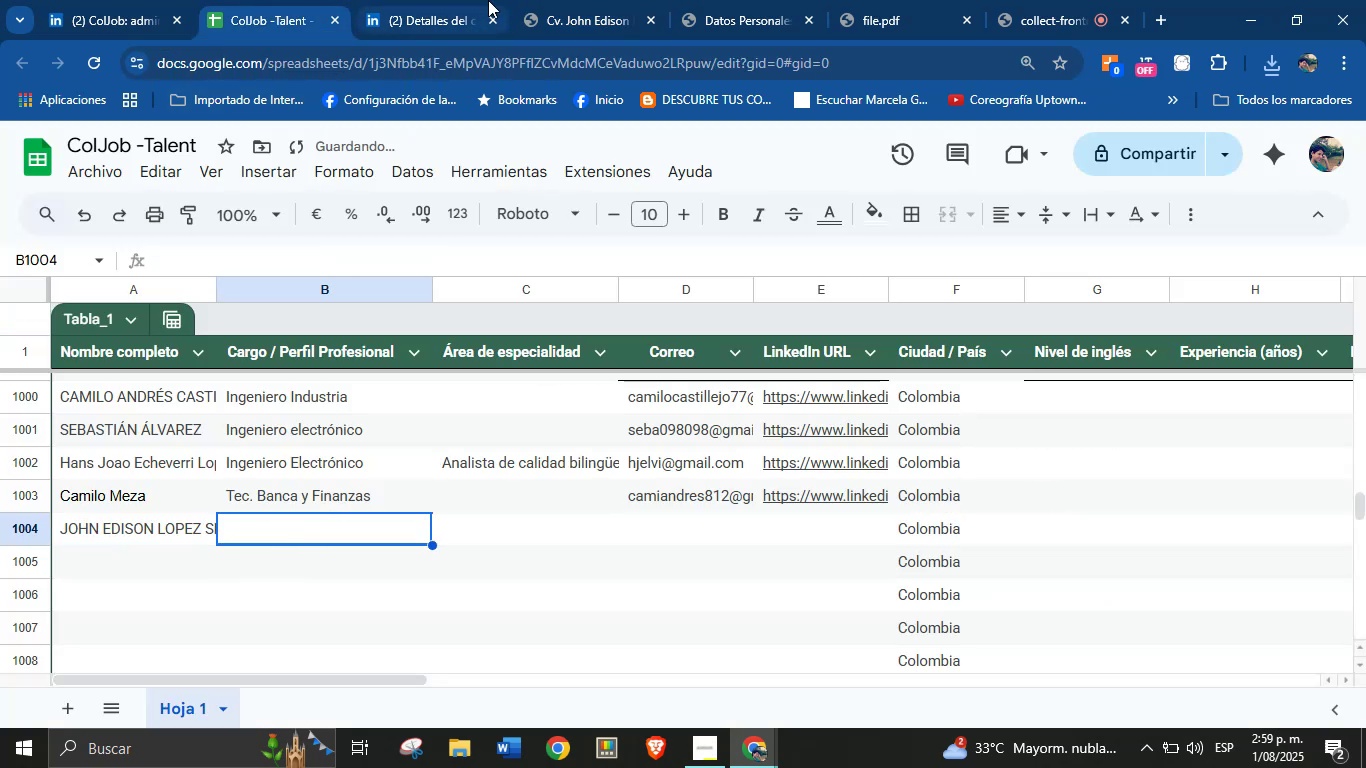 
left_click([550, 0])
 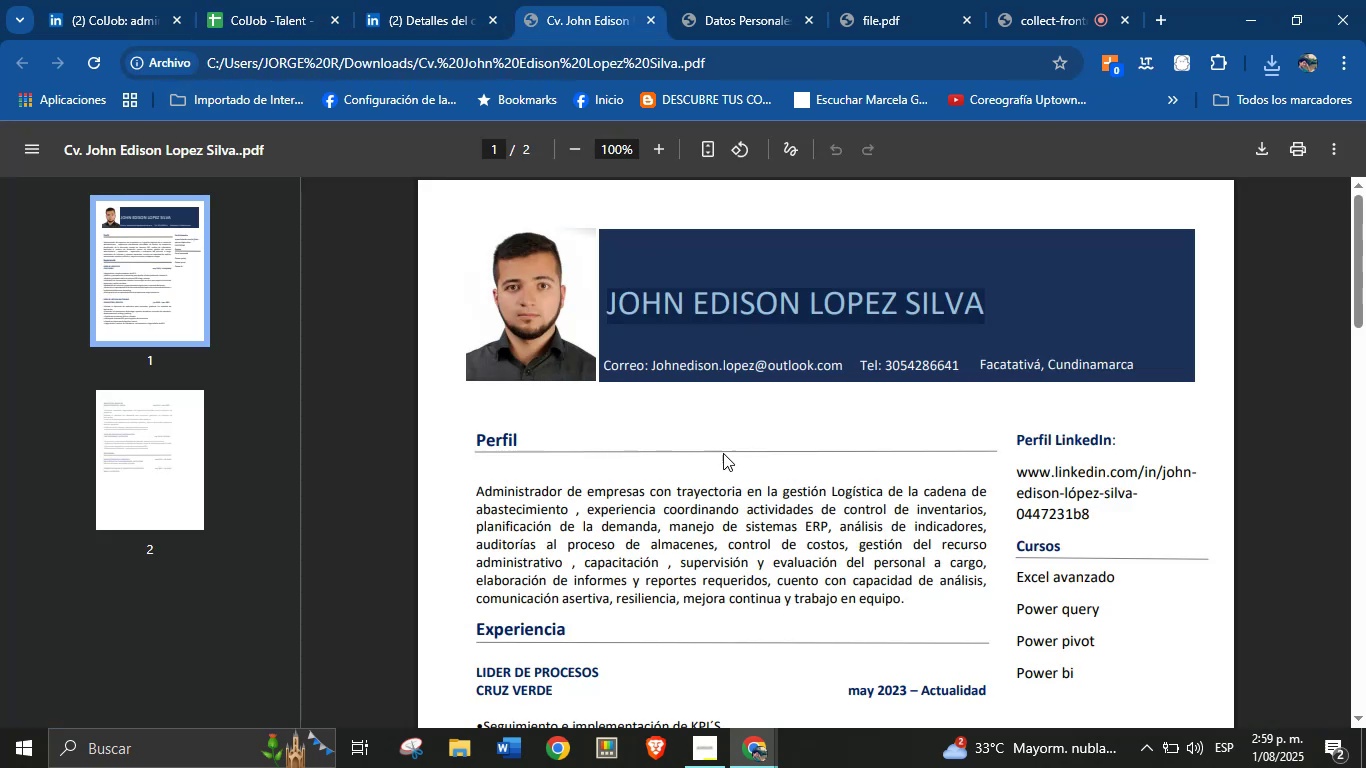 
left_click([727, 466])
 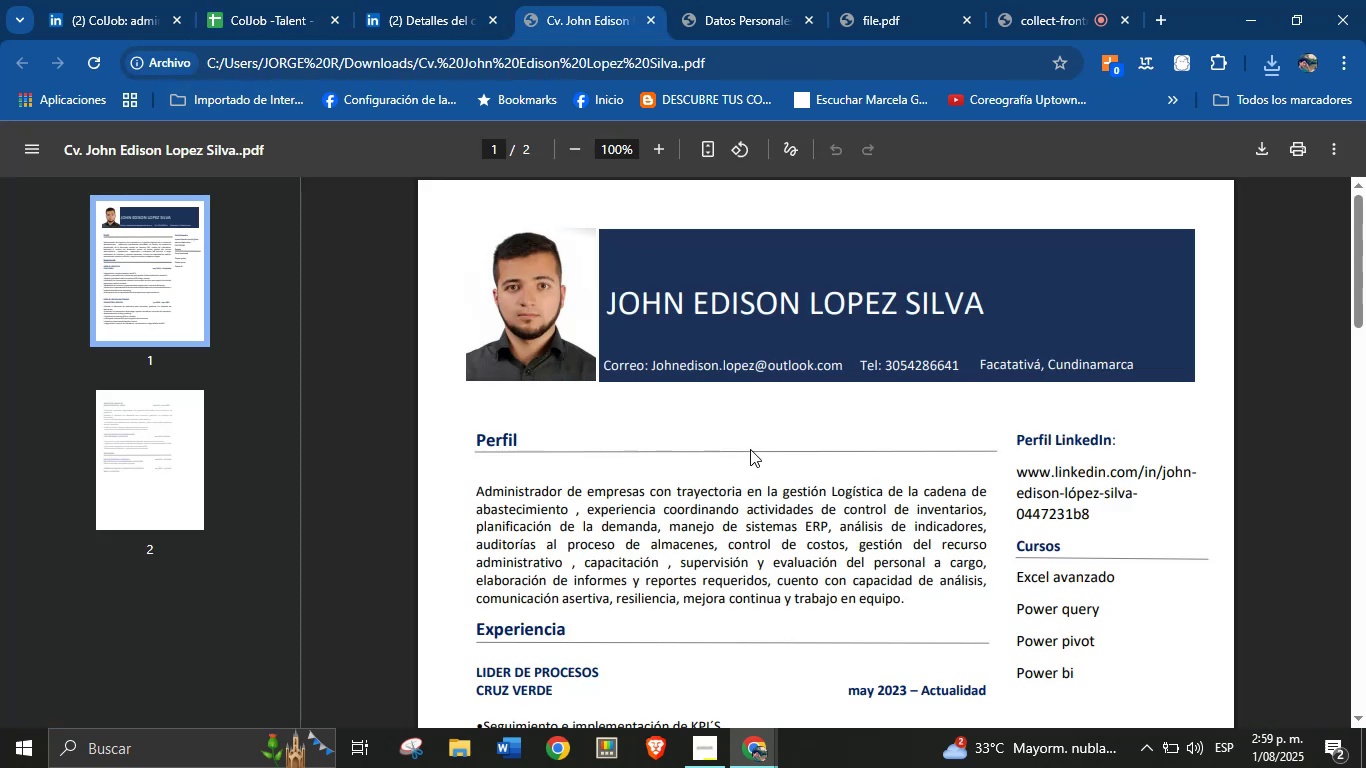 
scroll: coordinate [751, 449], scroll_direction: down, amount: 1.0
 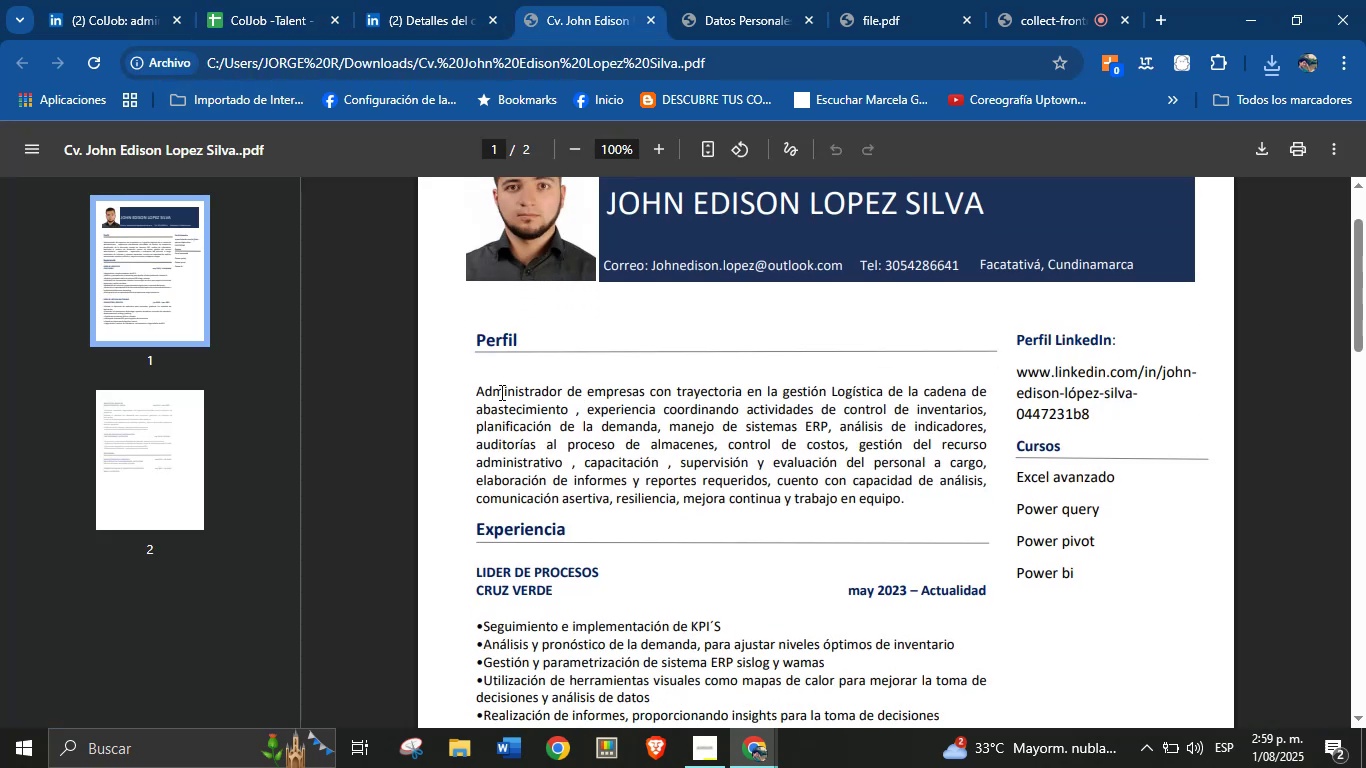 
left_click_drag(start_coordinate=[470, 392], to_coordinate=[641, 389])
 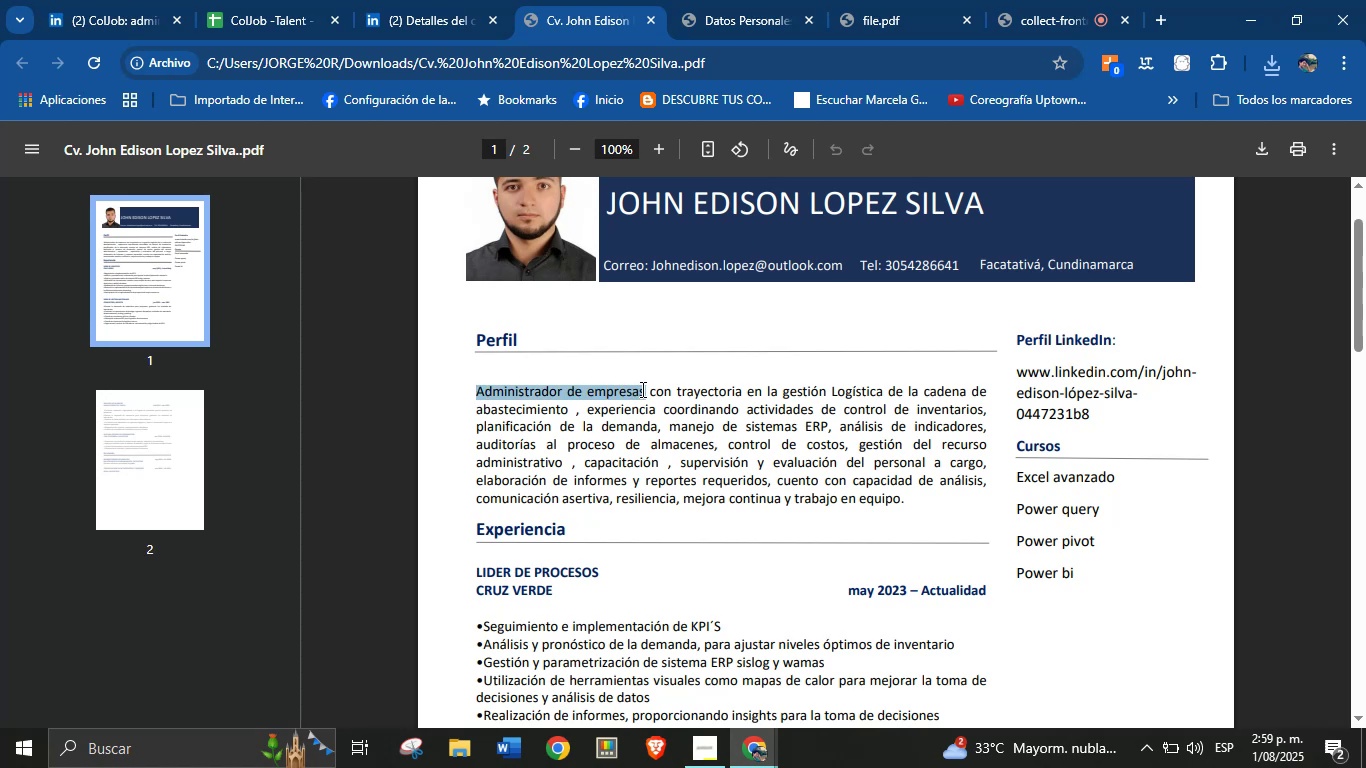 
key(Control+C)
 